 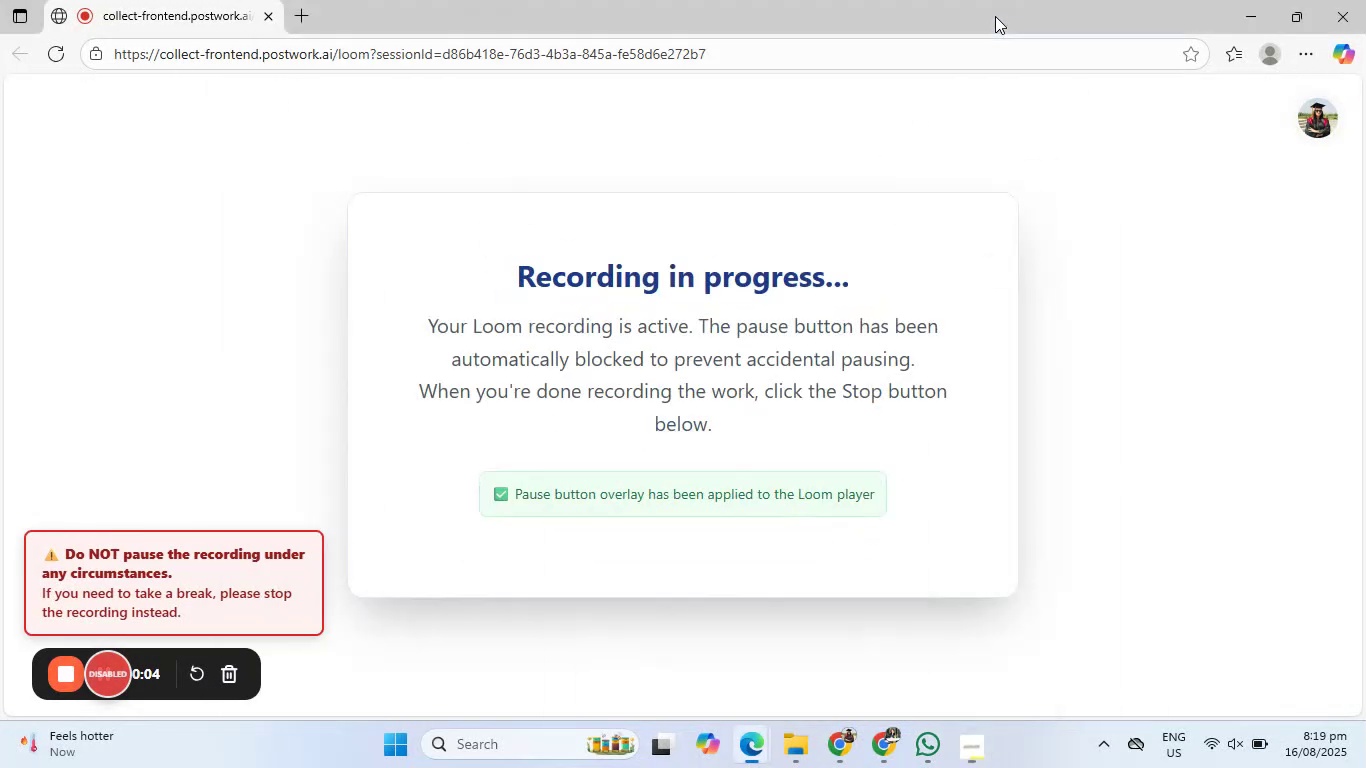 
left_click([1245, 10])
 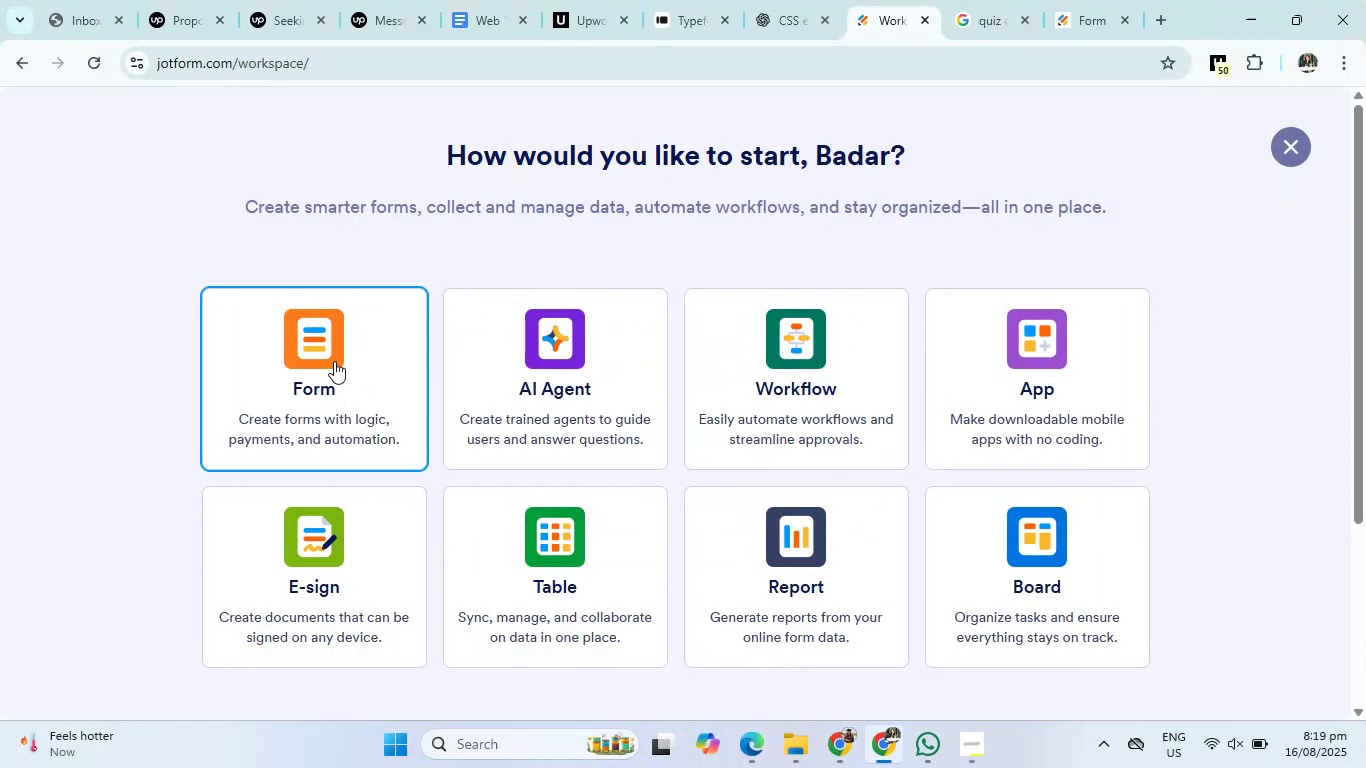 
left_click([334, 361])
 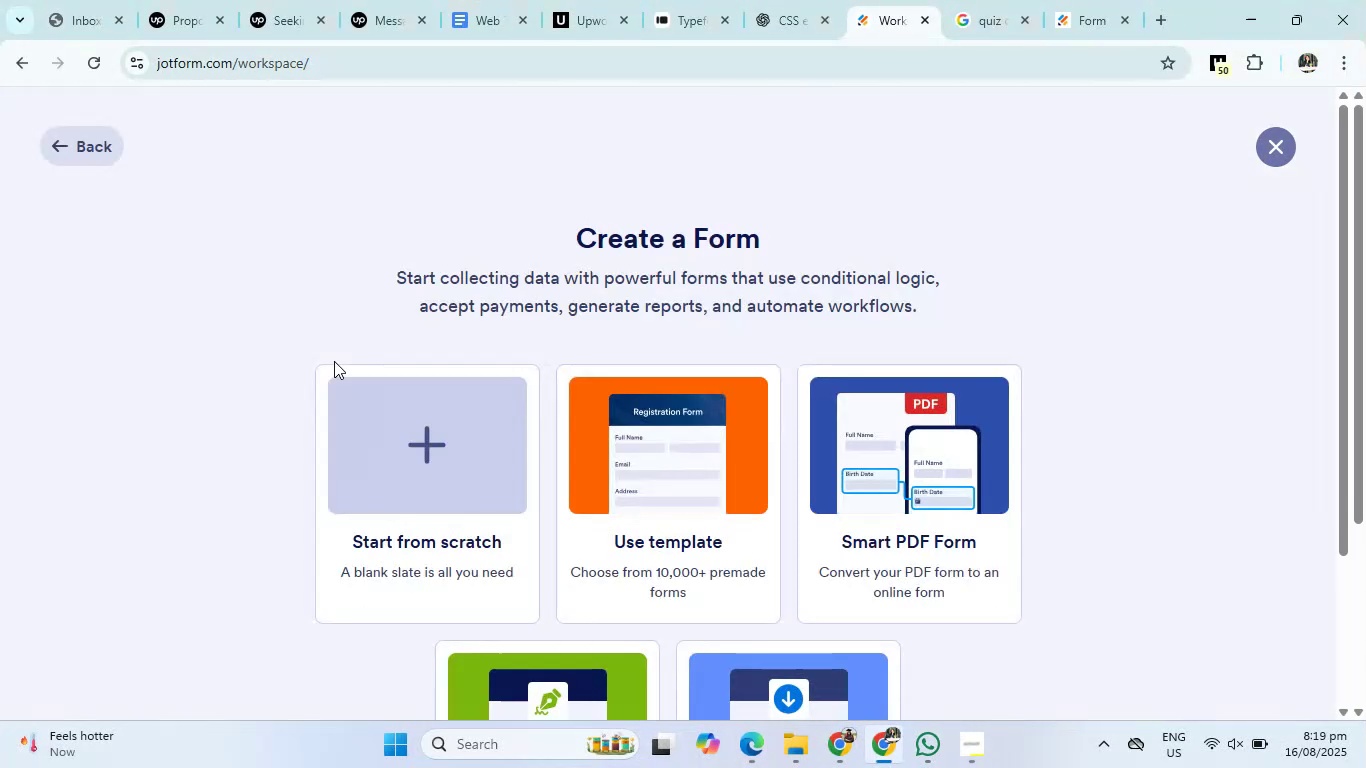 
left_click([406, 461])
 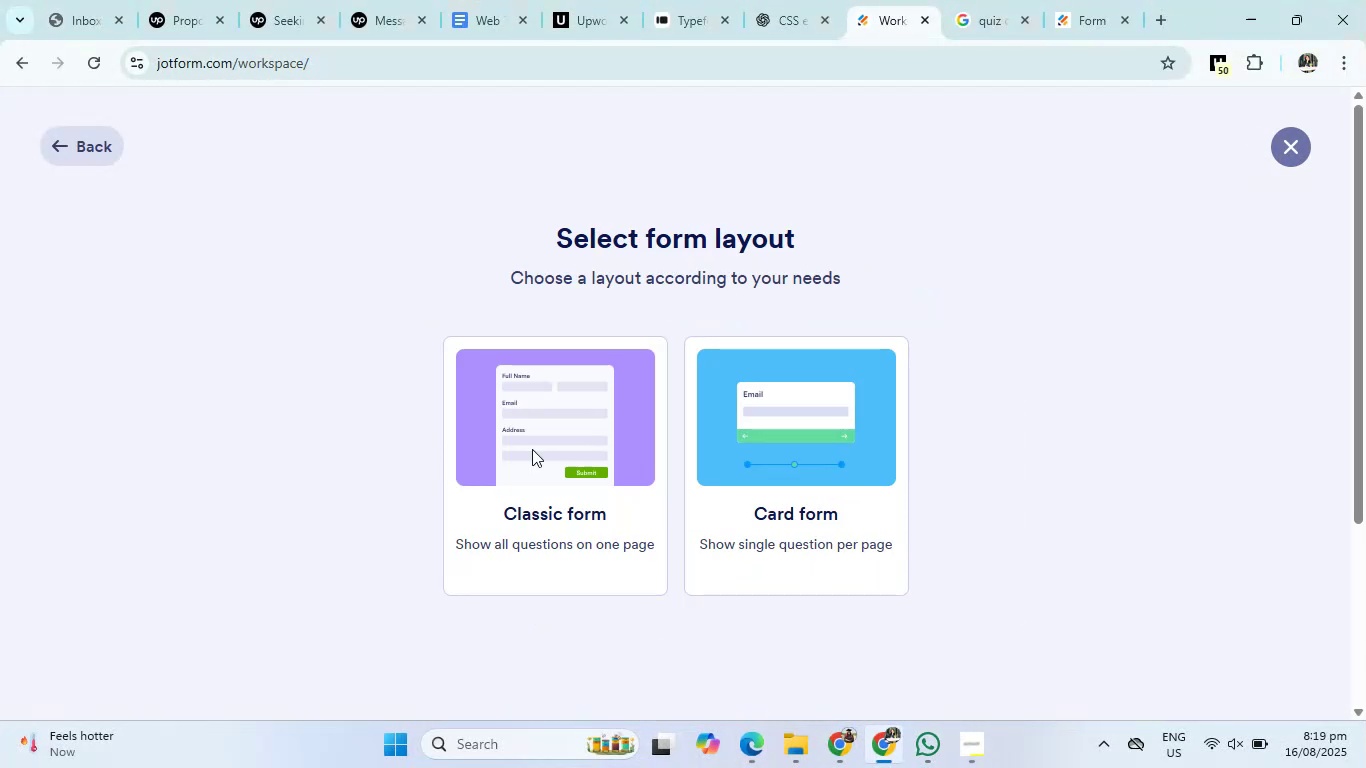 
left_click([577, 449])
 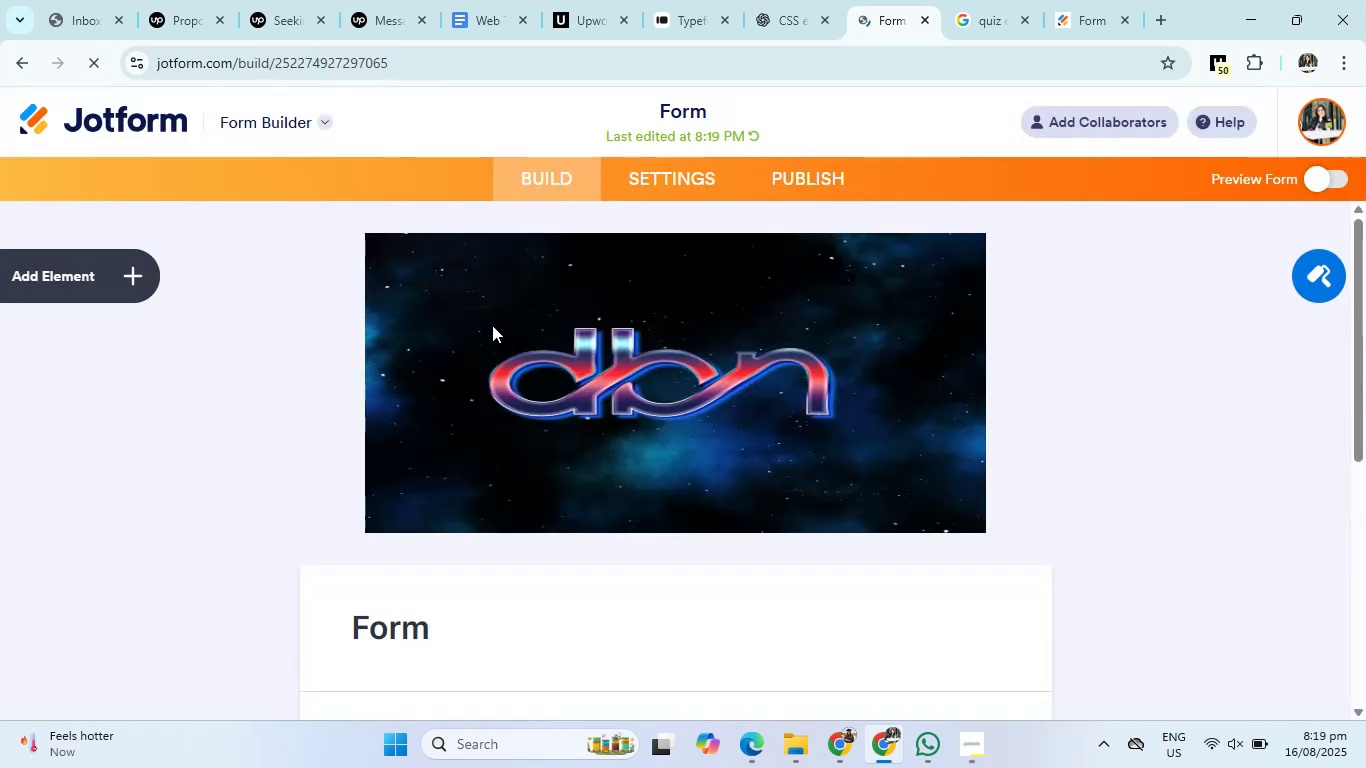 
wait(5.2)
 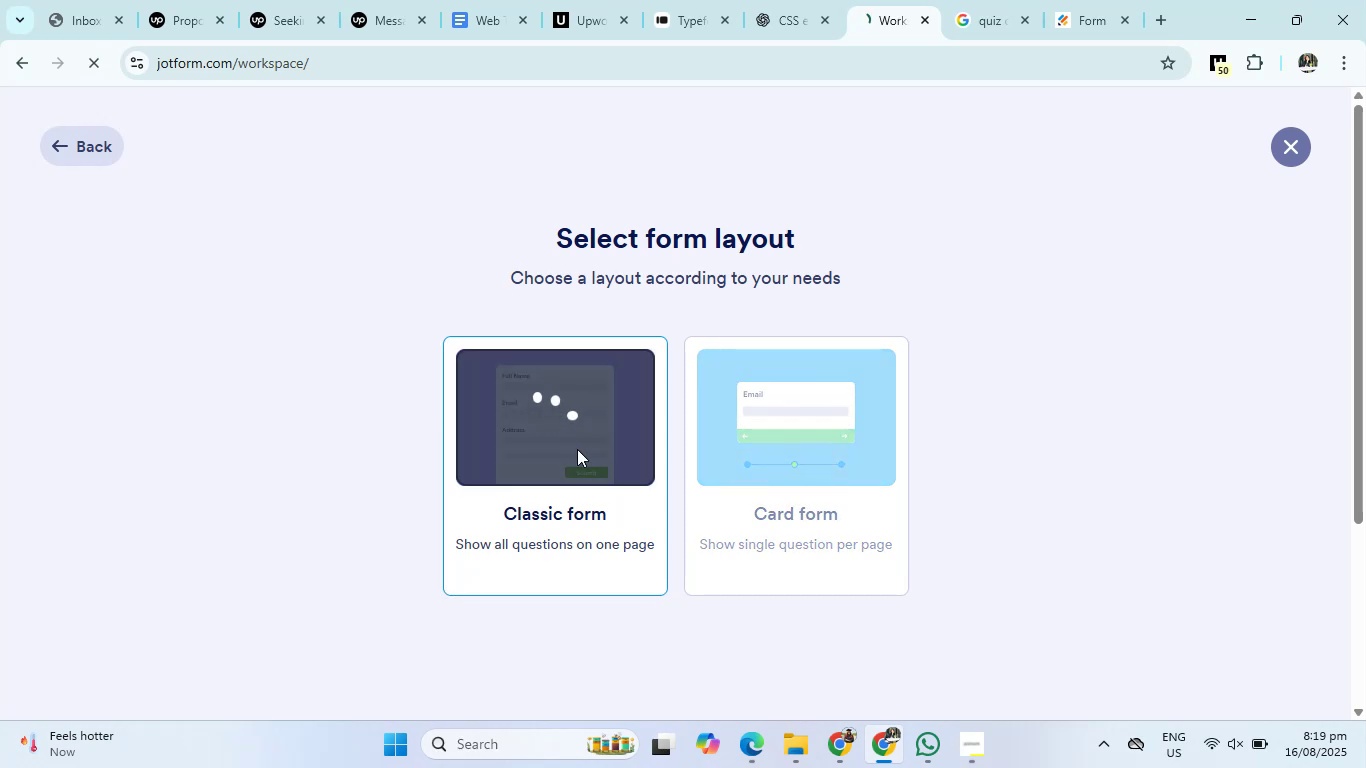 
left_click([829, 404])
 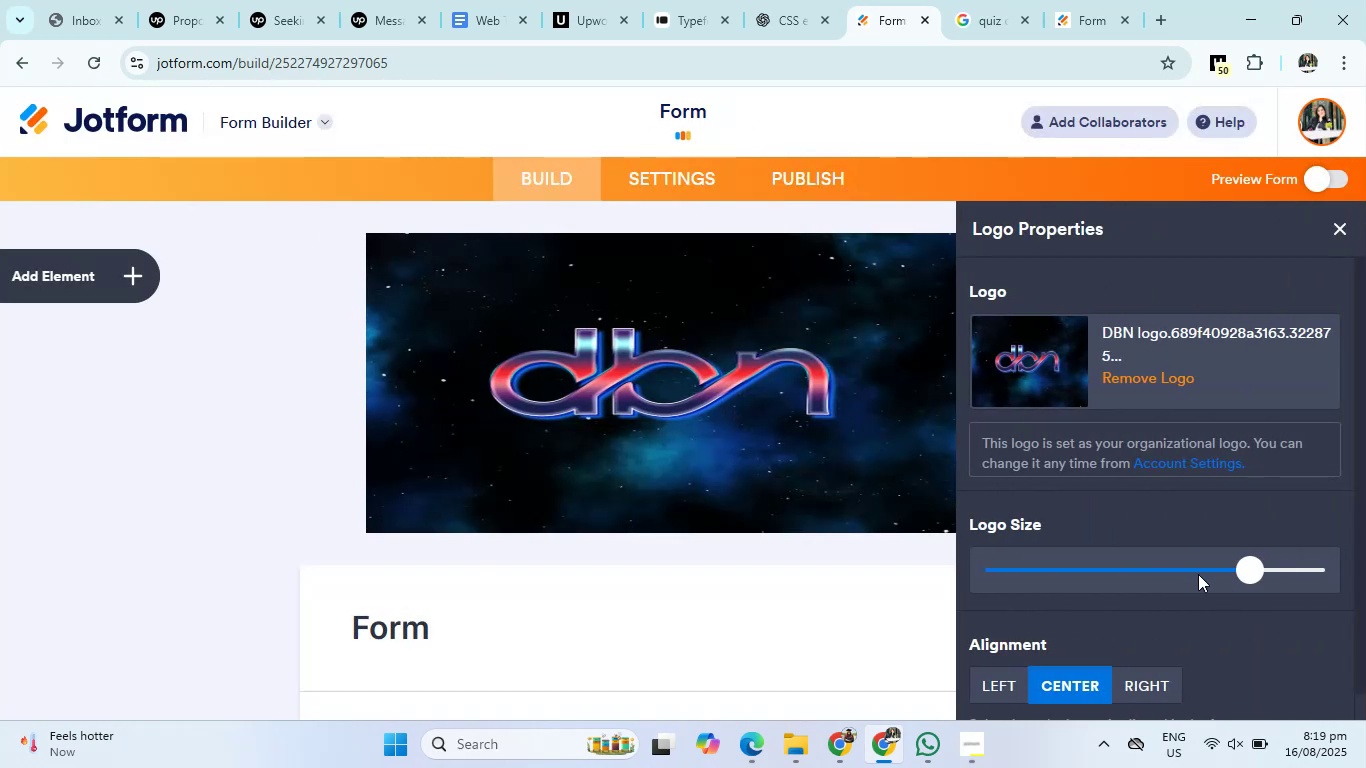 
left_click_drag(start_coordinate=[1239, 571], to_coordinate=[1025, 572])
 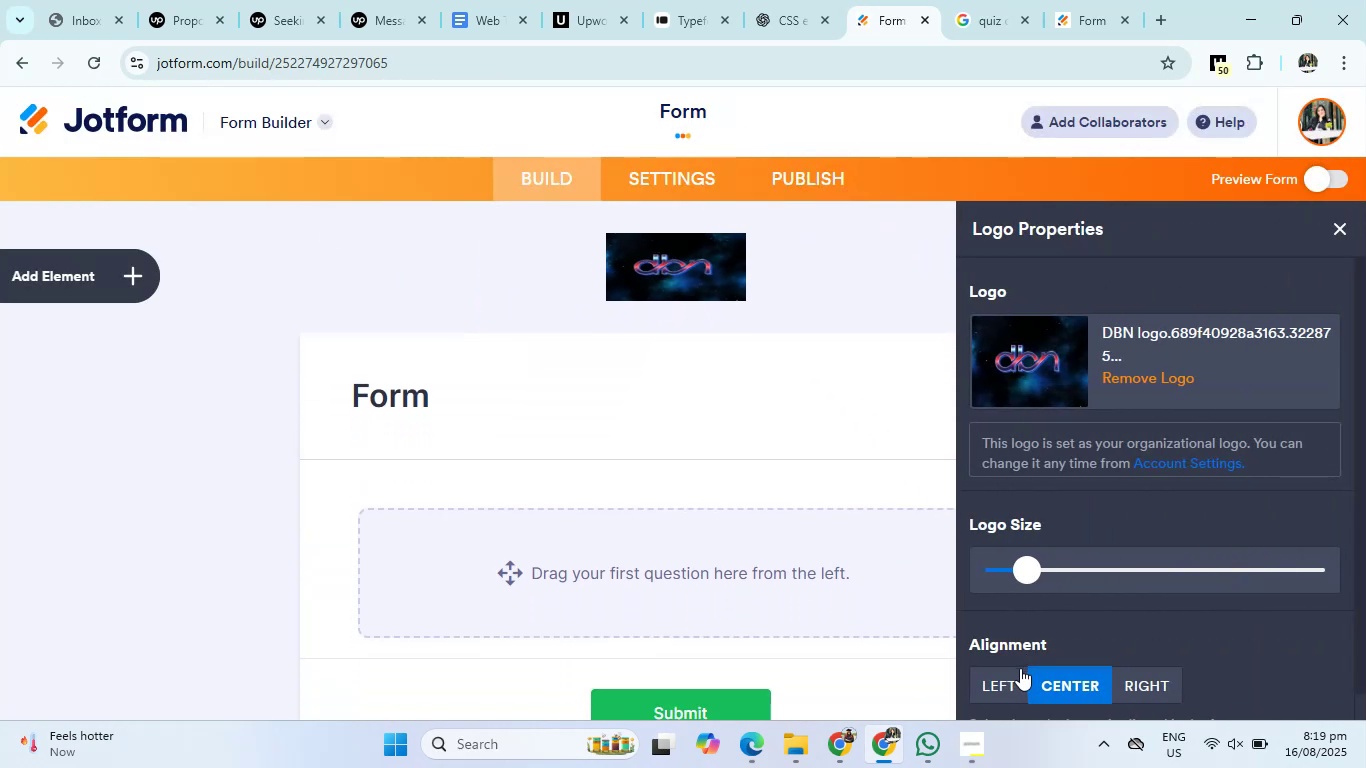 
left_click([1007, 676])
 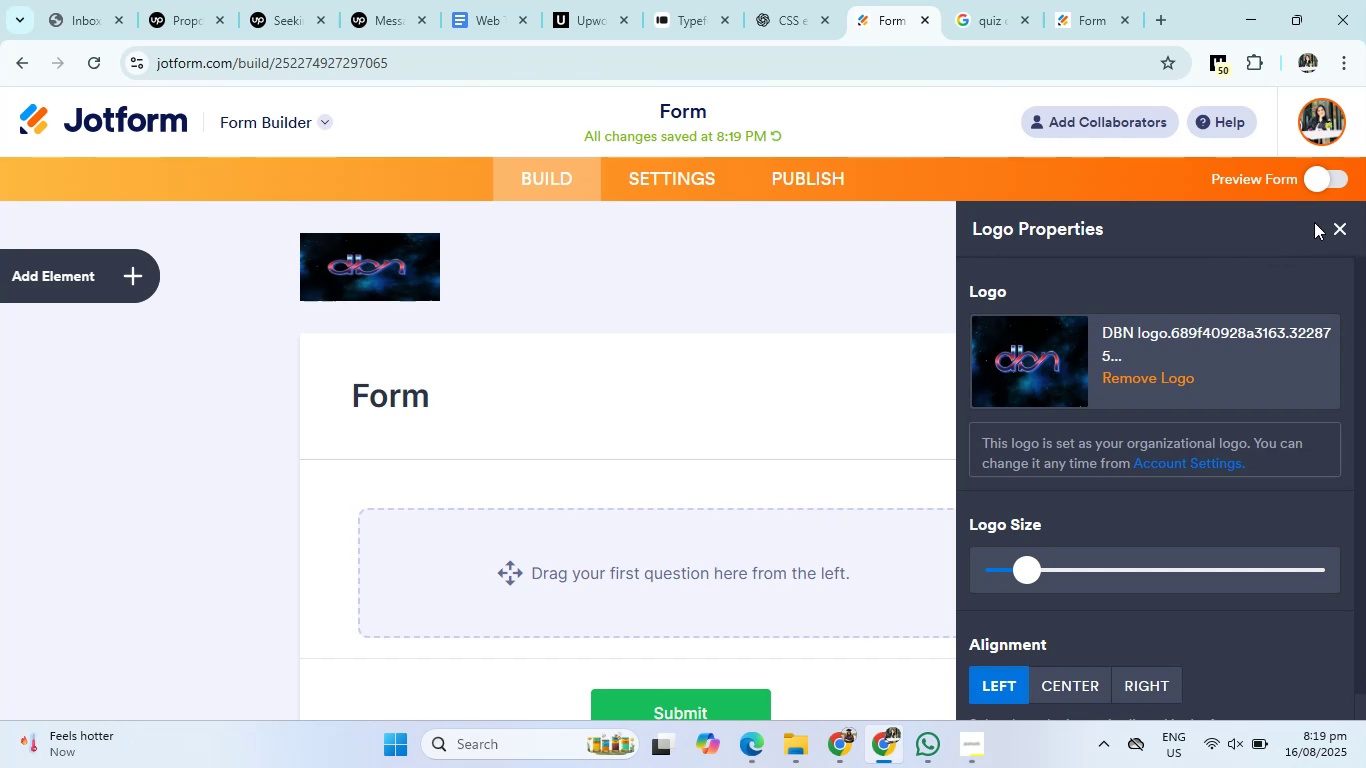 
left_click([1335, 228])
 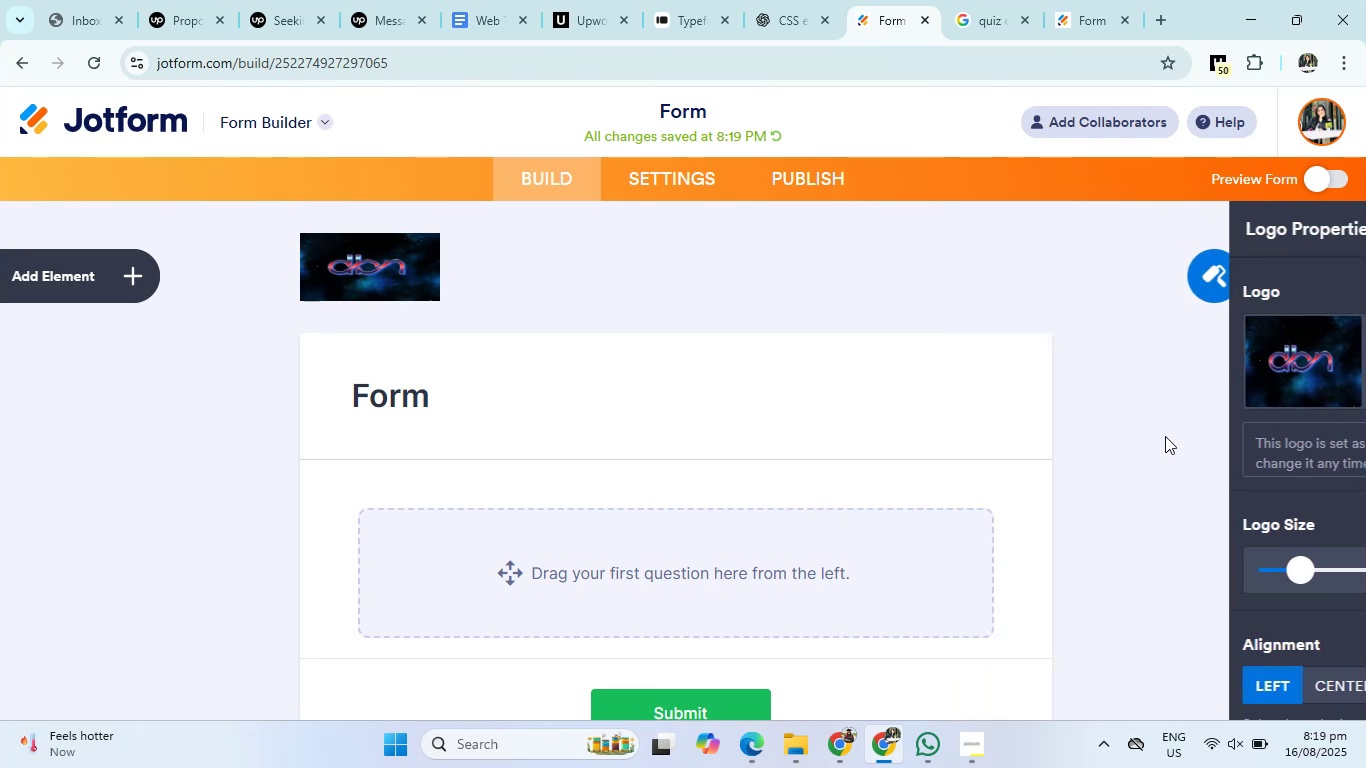 
left_click([1161, 459])
 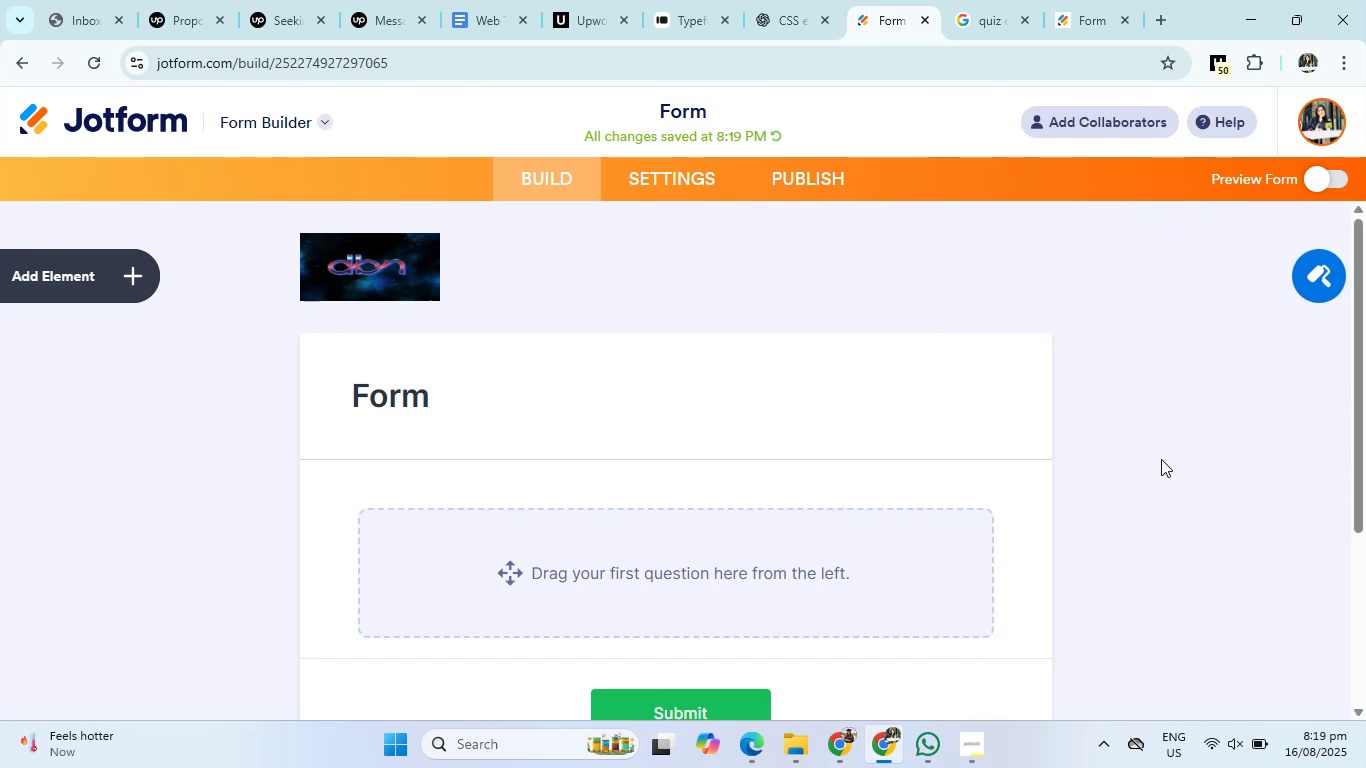 
right_click([1161, 459])
 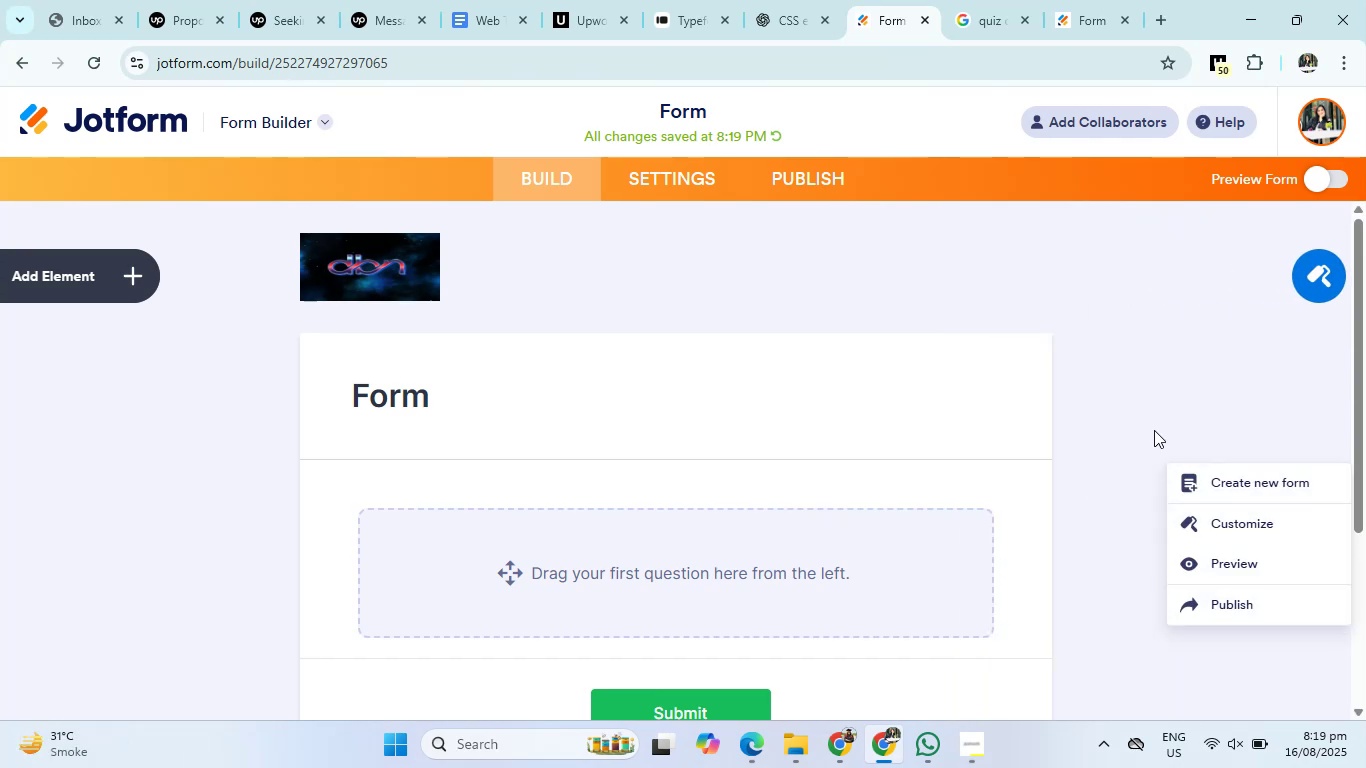 
left_click([1104, 339])
 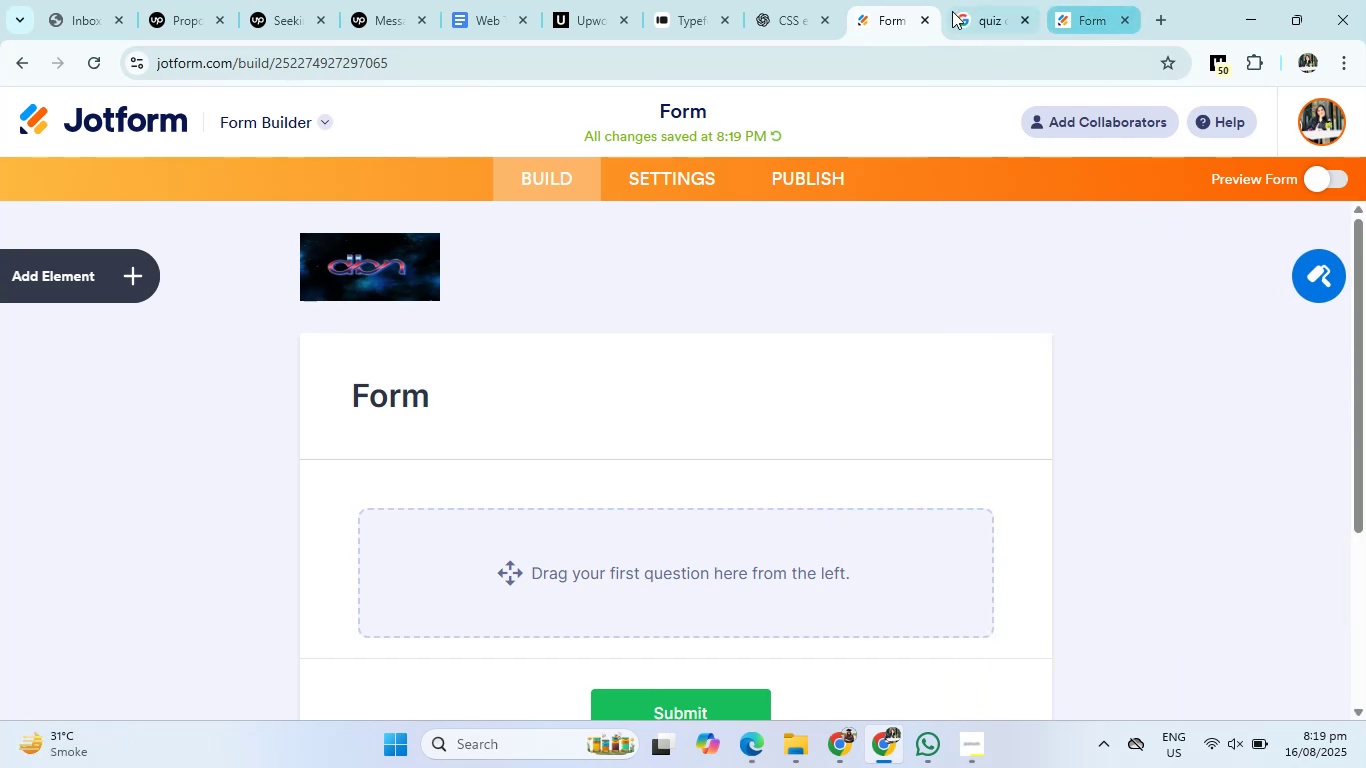 
left_click([967, 0])
 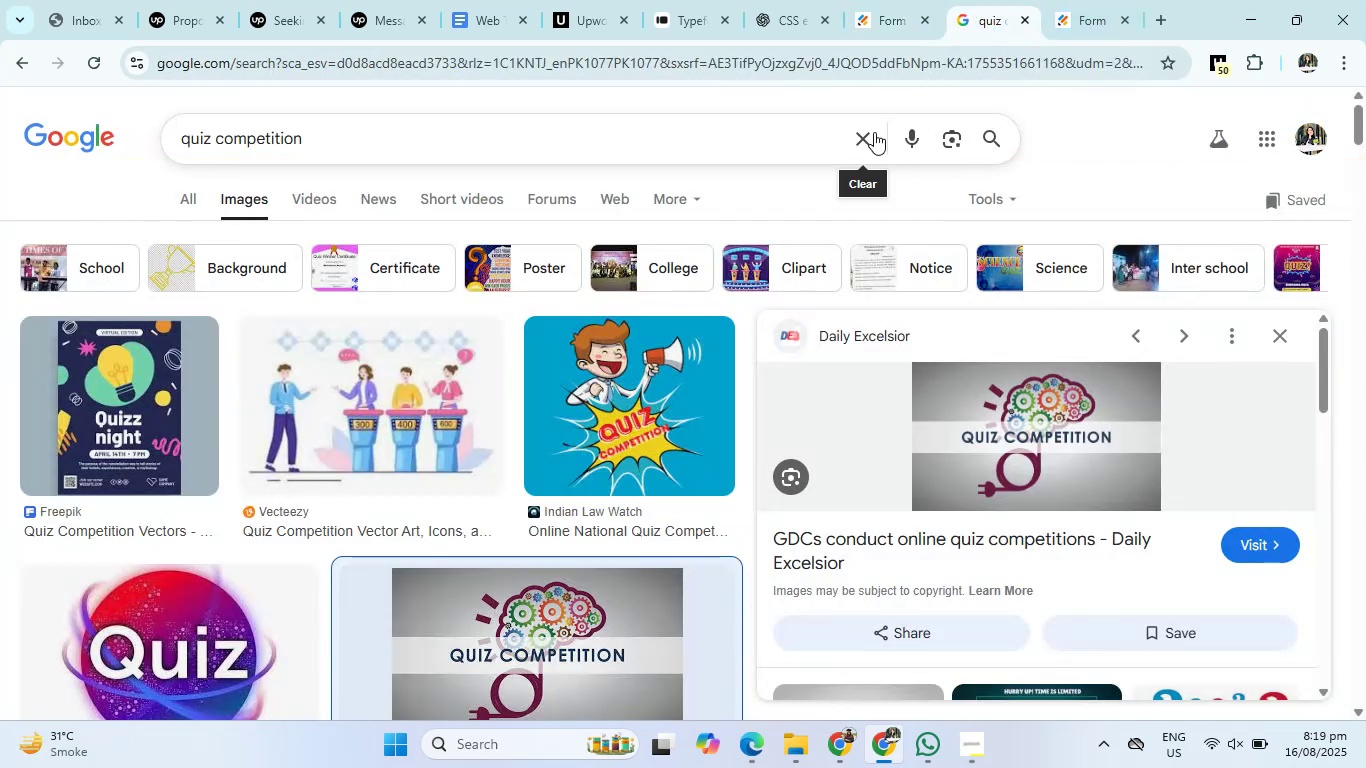 
double_click([762, 141])
 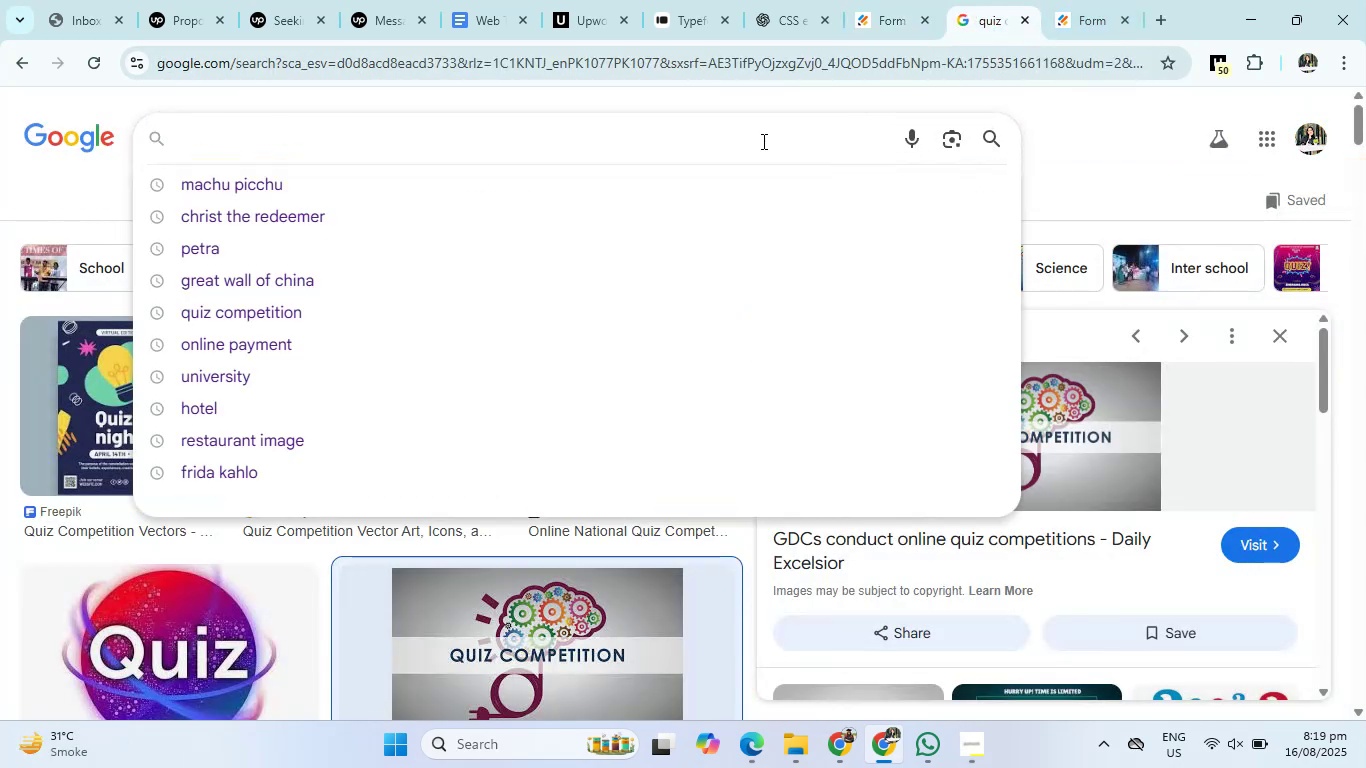 
type(hotel mangment)
 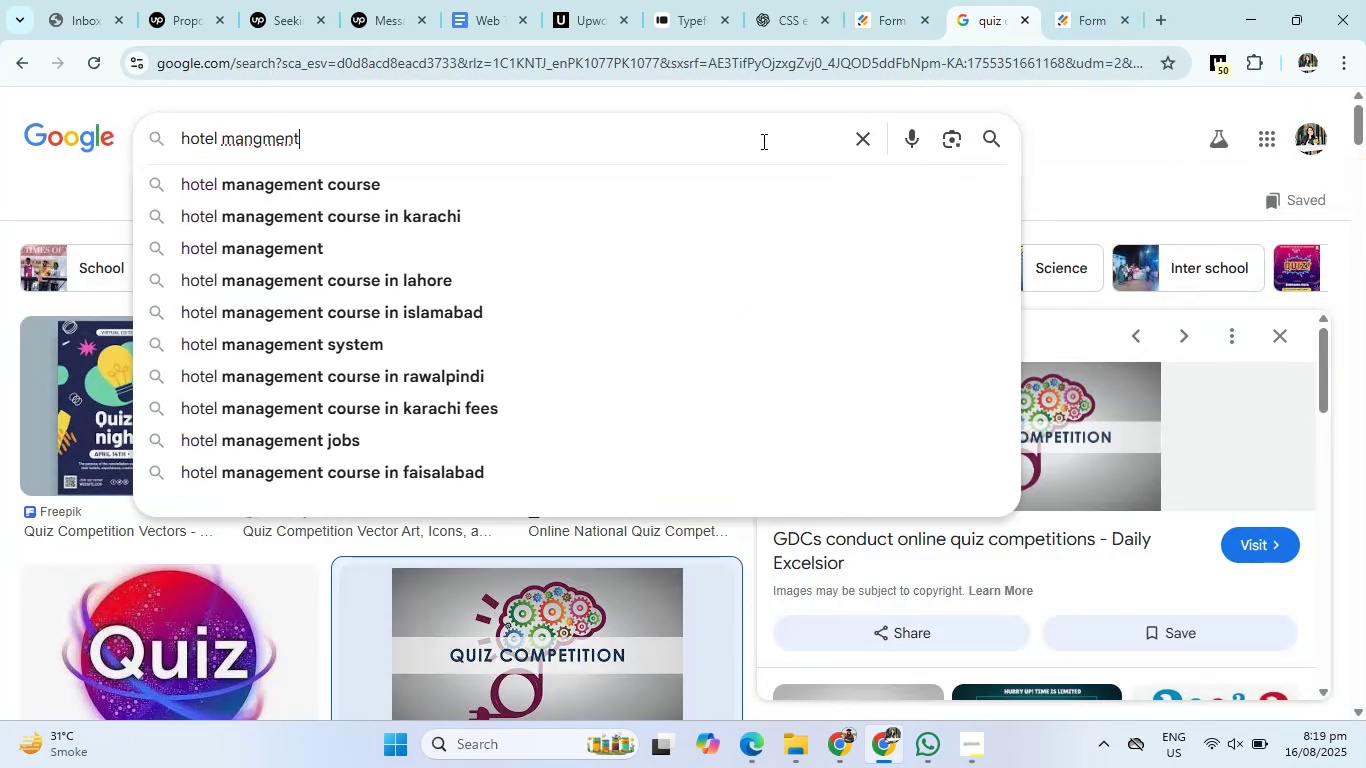 
key(Enter)
 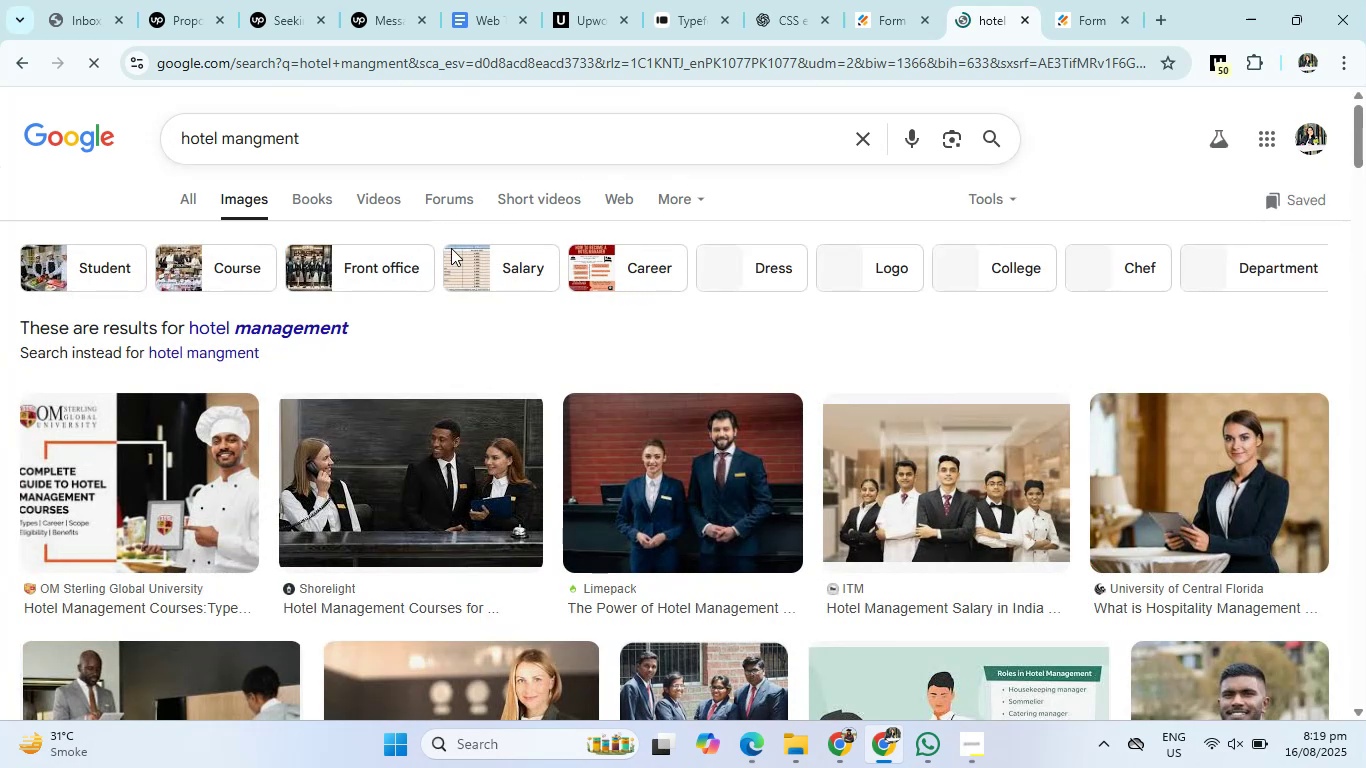 
left_click([332, 326])
 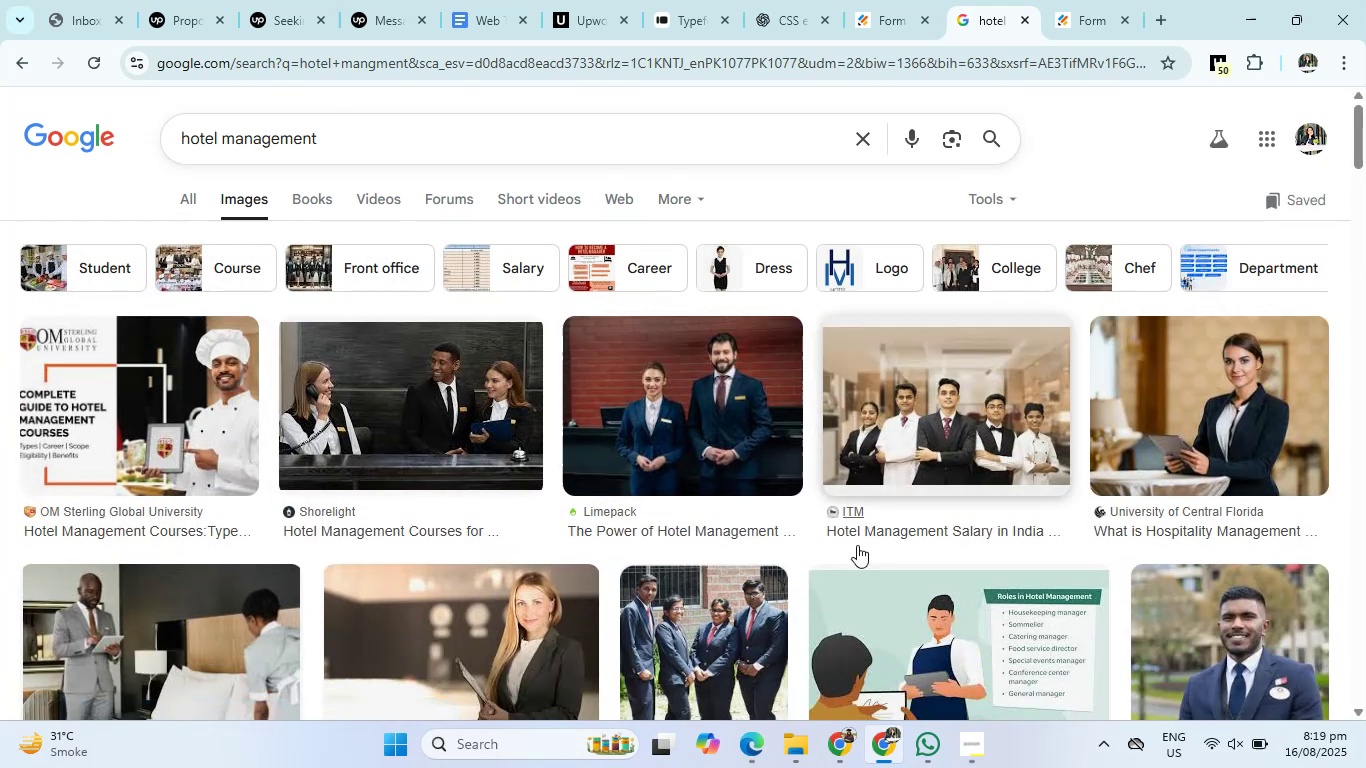 
scroll: coordinate [958, 571], scroll_direction: down, amount: 7.0
 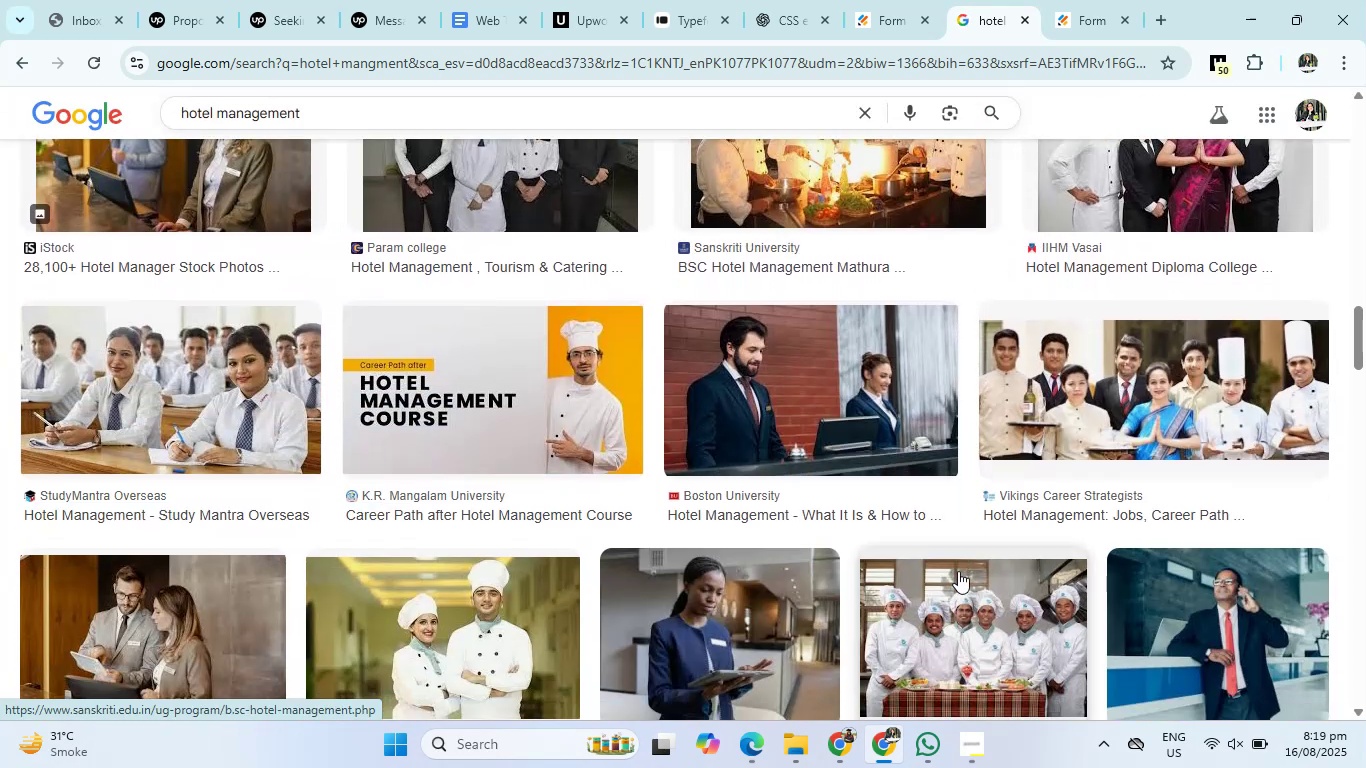 
scroll: coordinate [958, 570], scroll_direction: up, amount: 7.0
 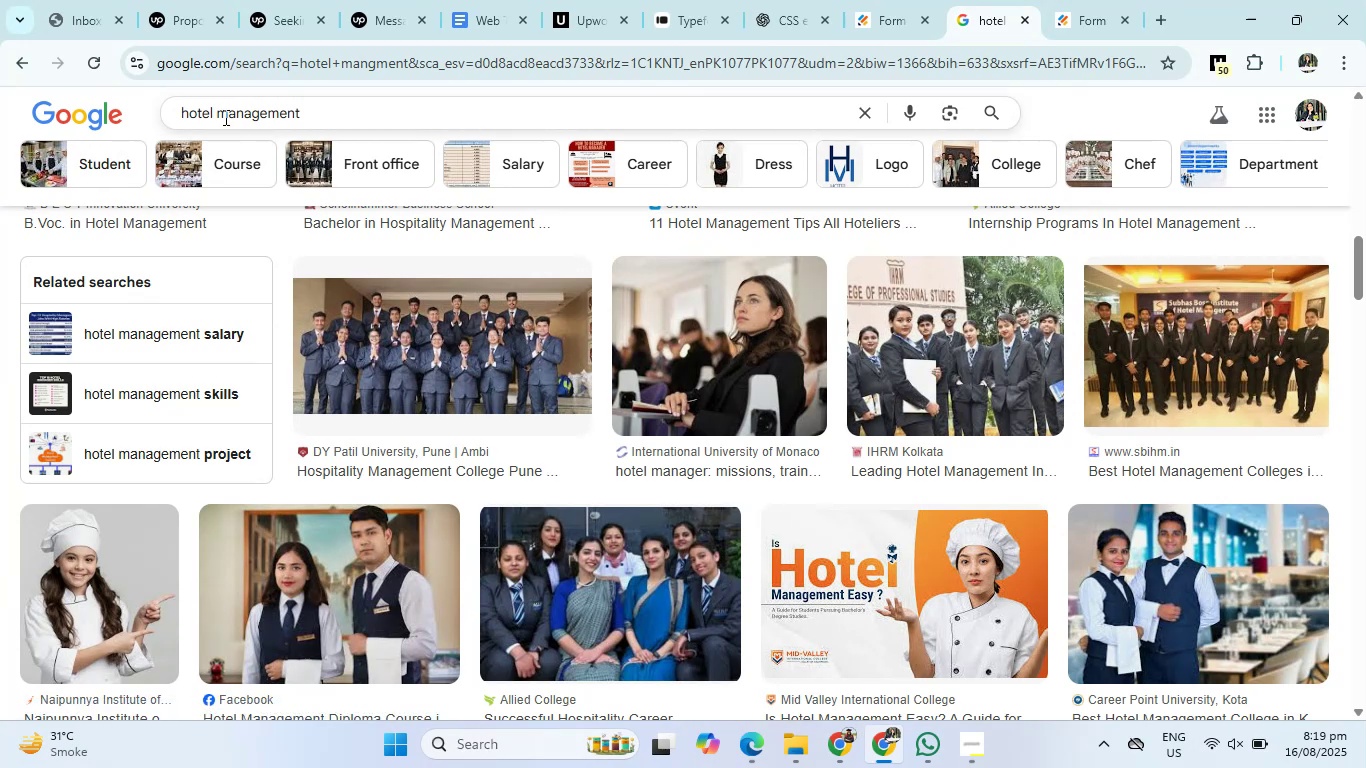 
left_click_drag(start_coordinate=[219, 112], to_coordinate=[380, 115])
 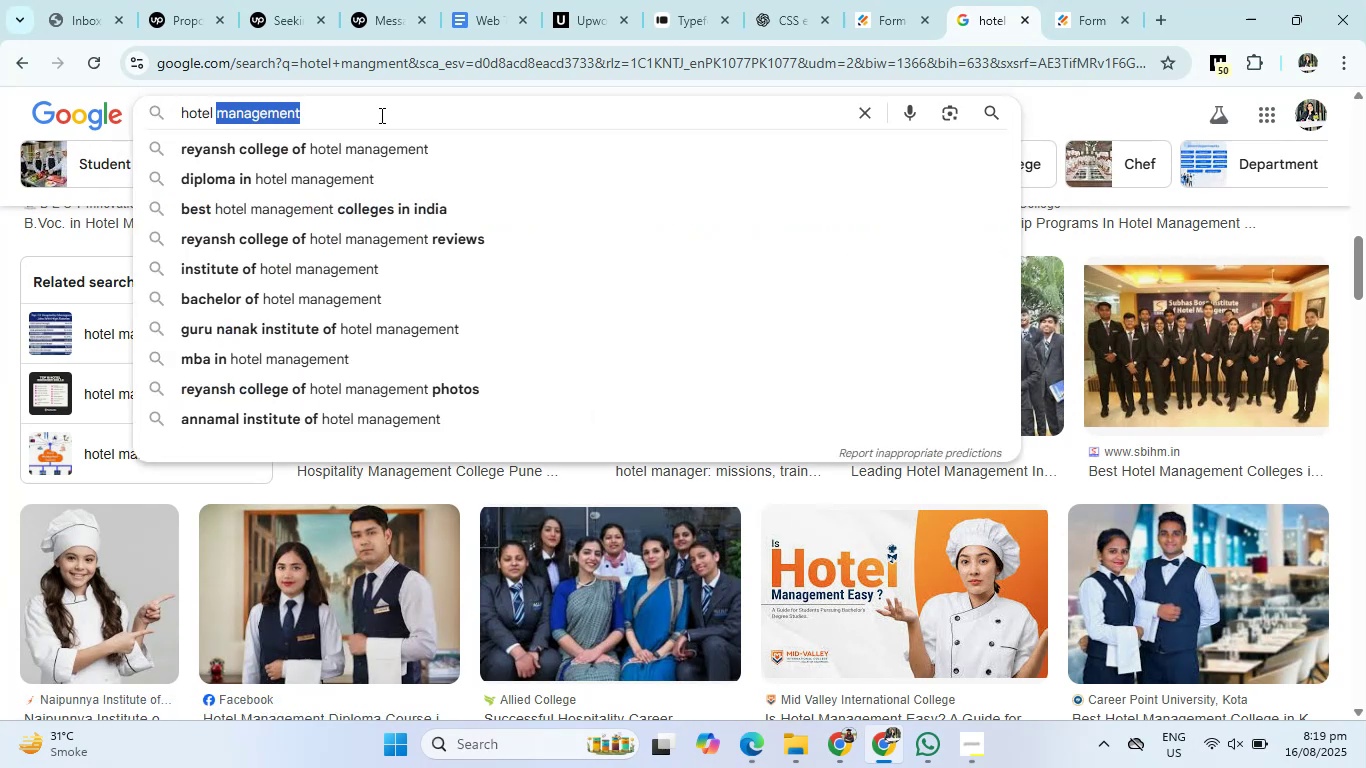 
key(Backspace)
 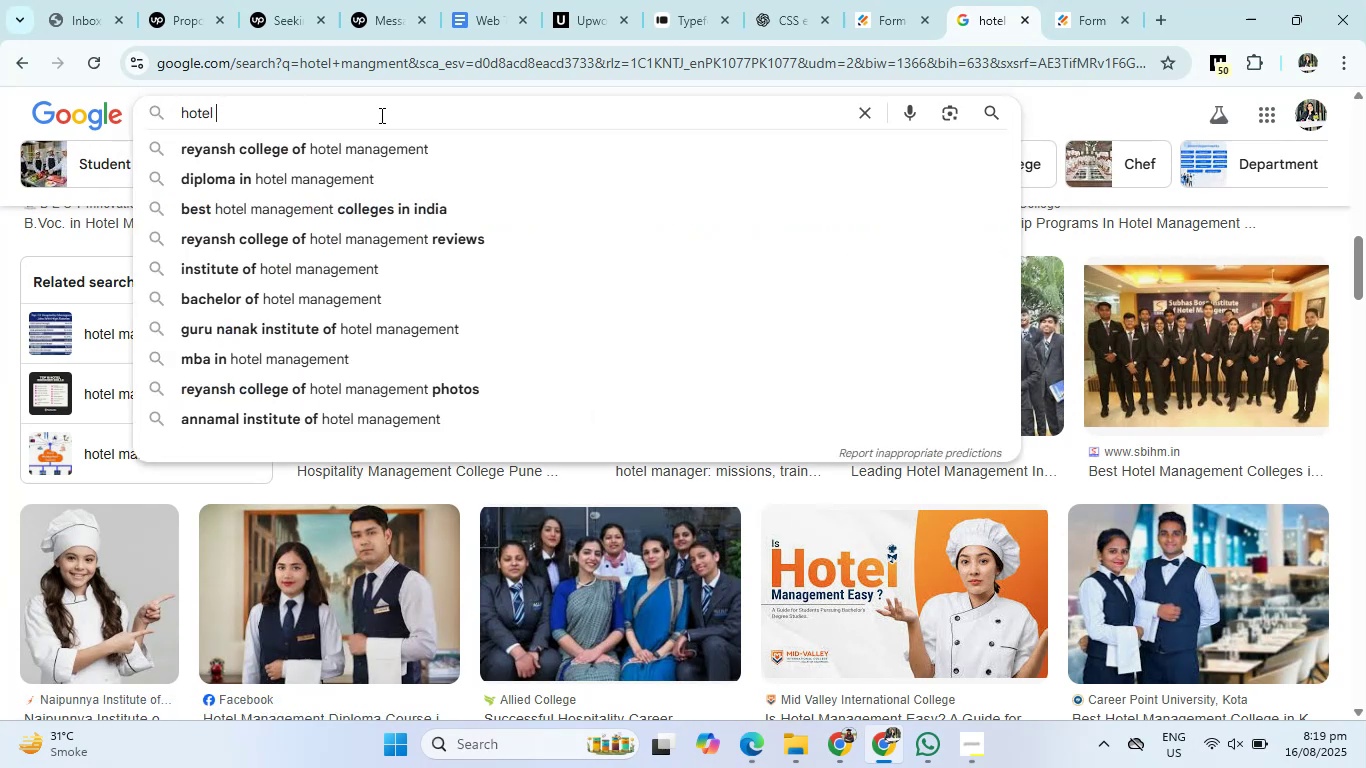 
key(Enter)
 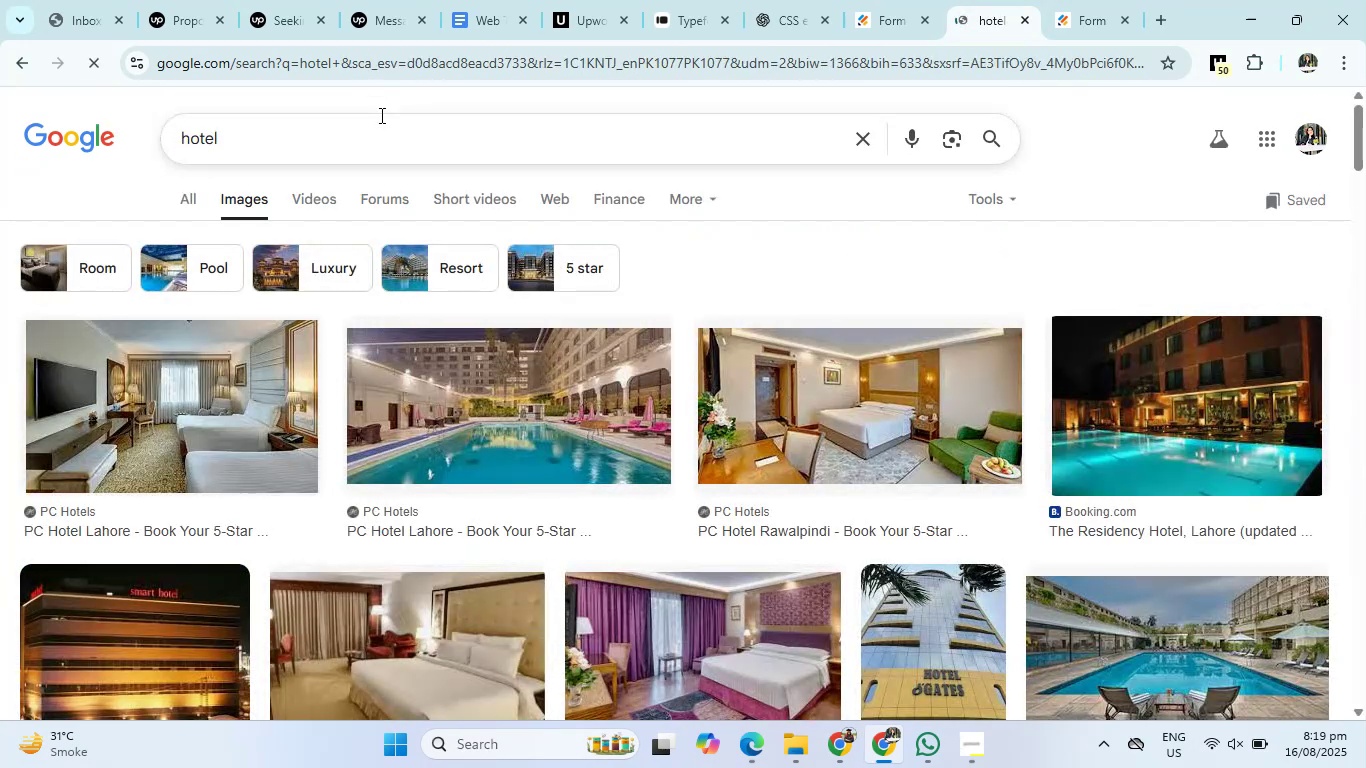 
scroll: coordinate [898, 287], scroll_direction: none, amount: 0.0
 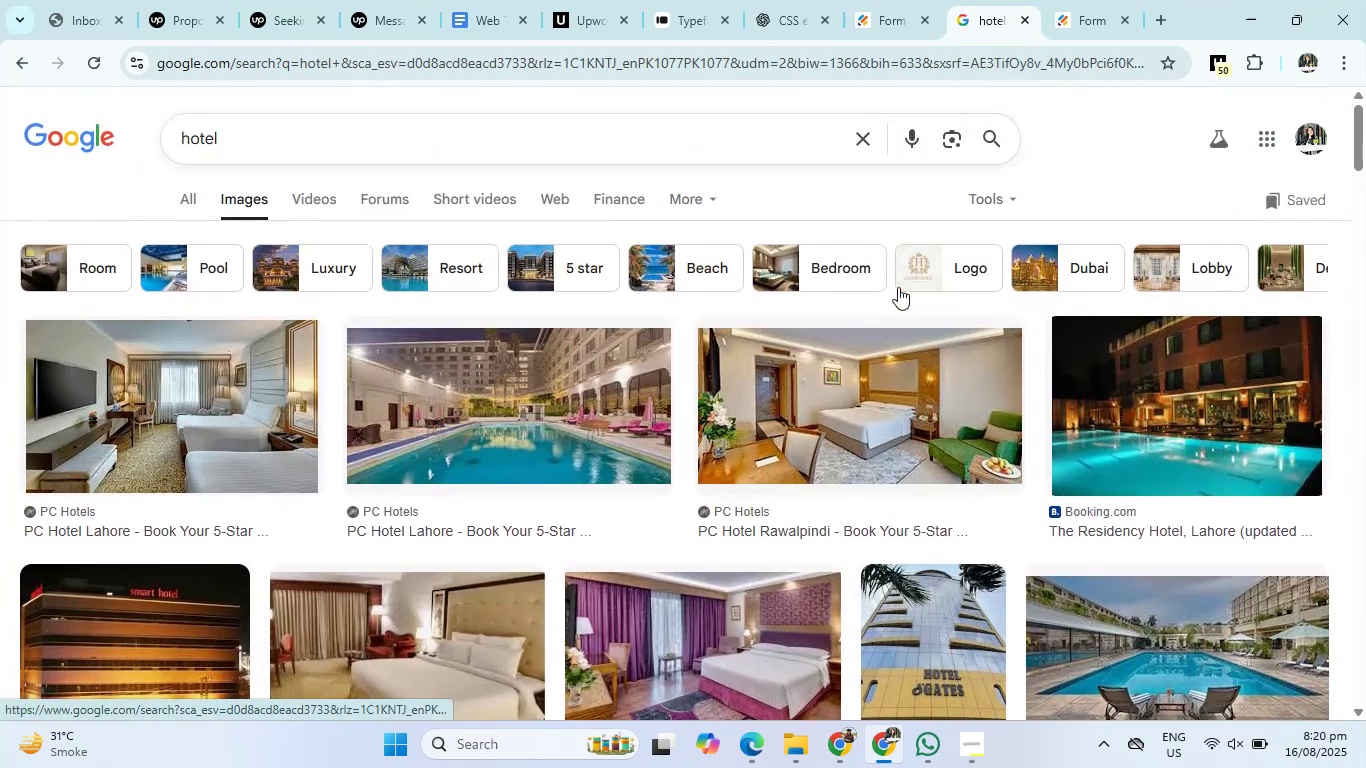 
scroll: coordinate [903, 297], scroll_direction: down, amount: 17.0
 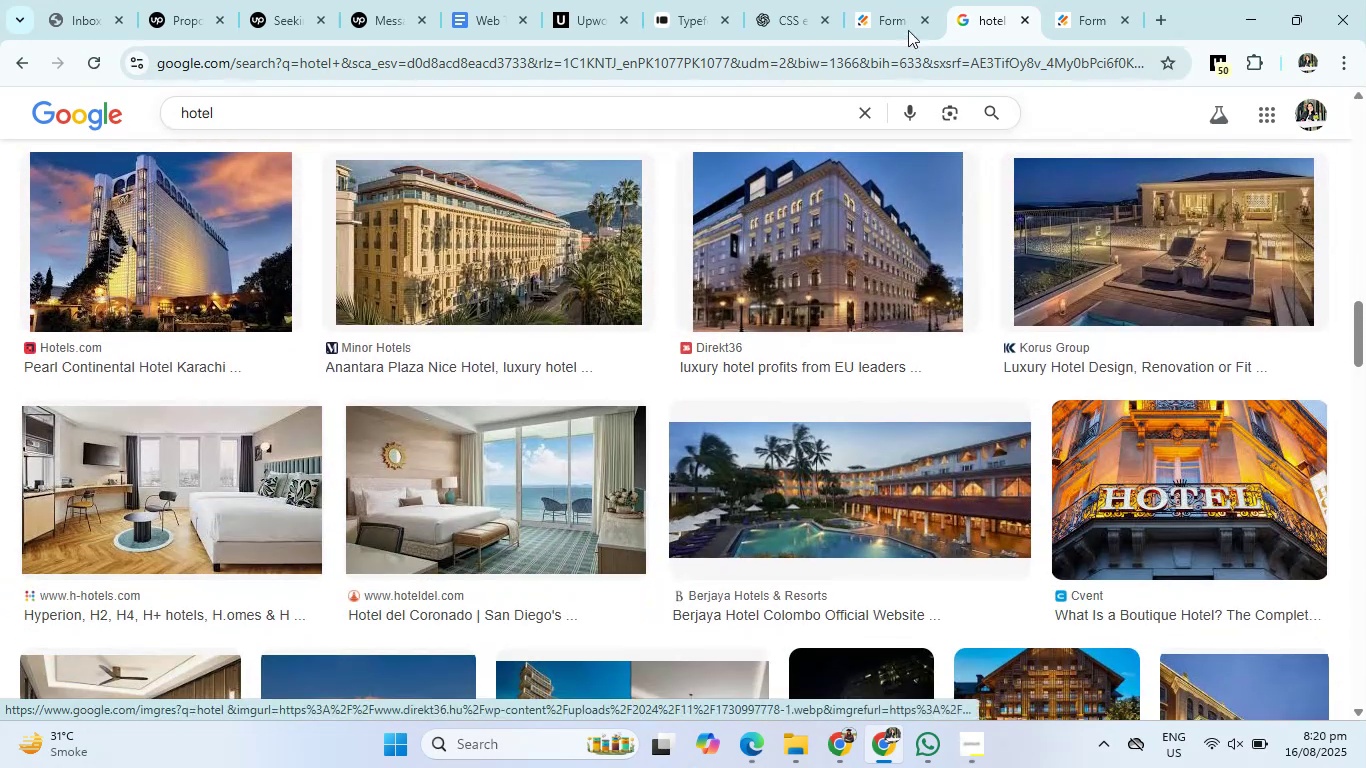 
left_click([885, 0])
 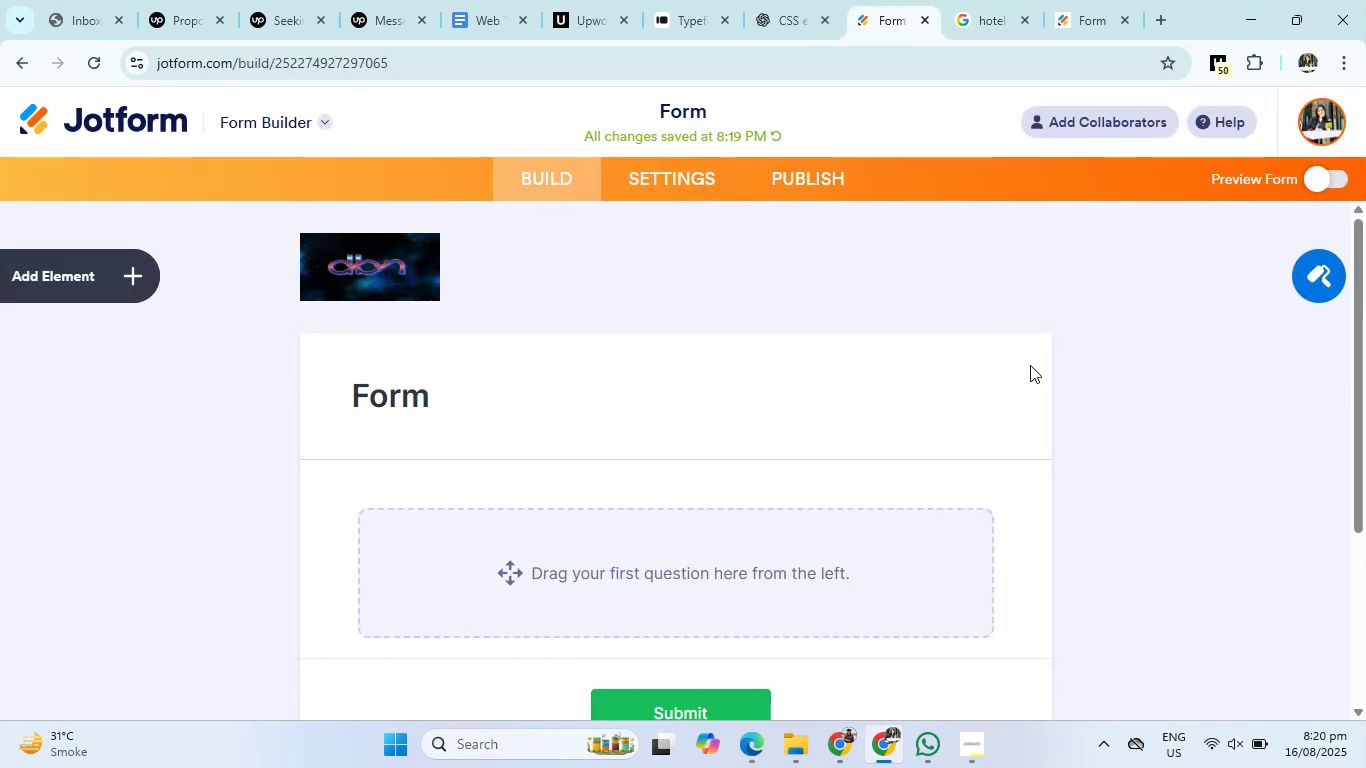 
right_click([1208, 328])
 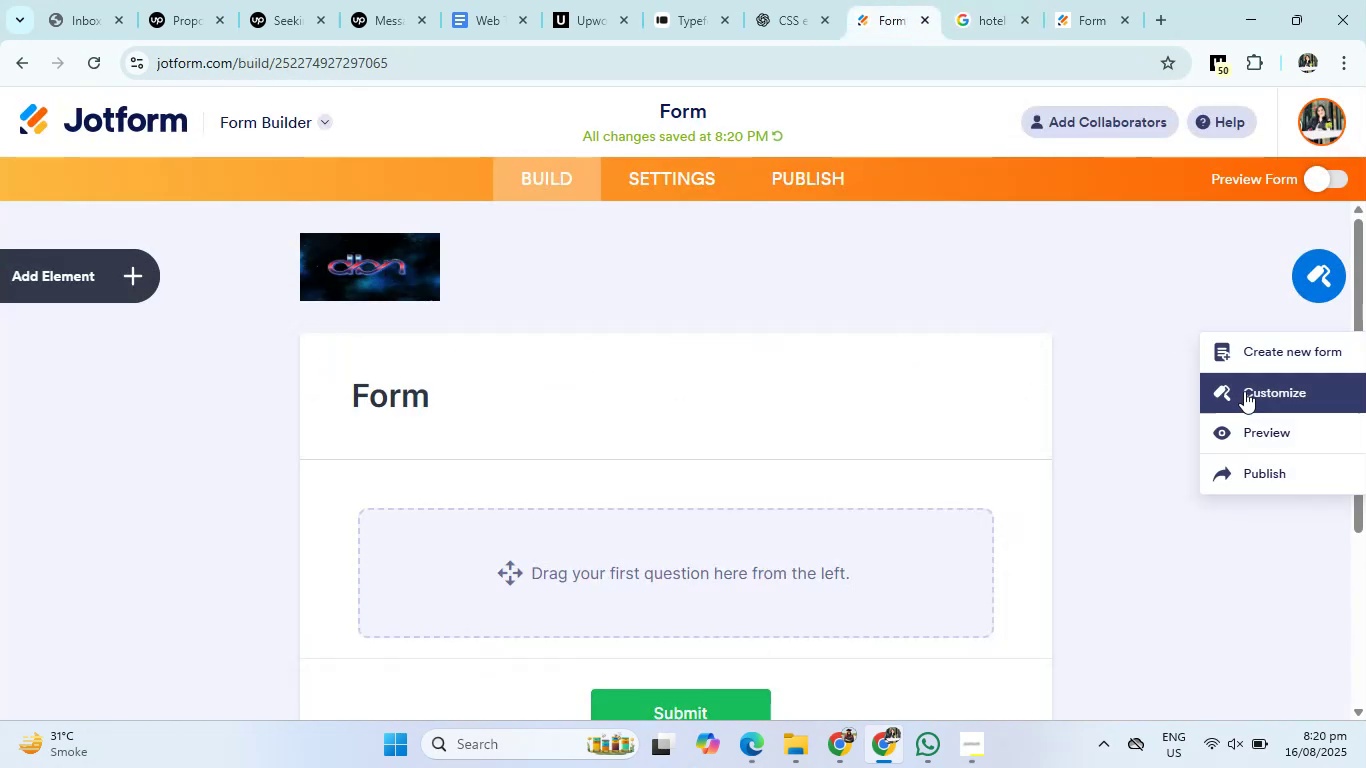 
left_click([1247, 397])
 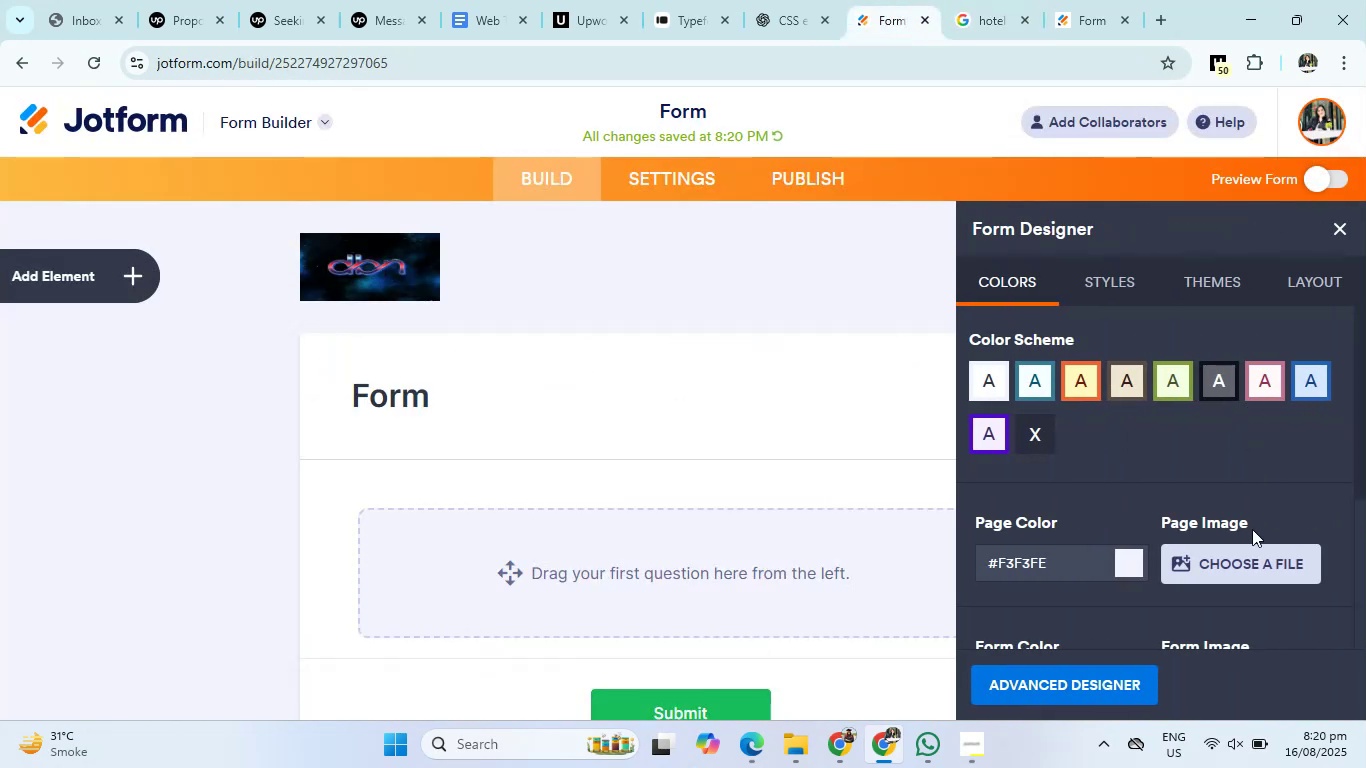 
left_click([1250, 567])
 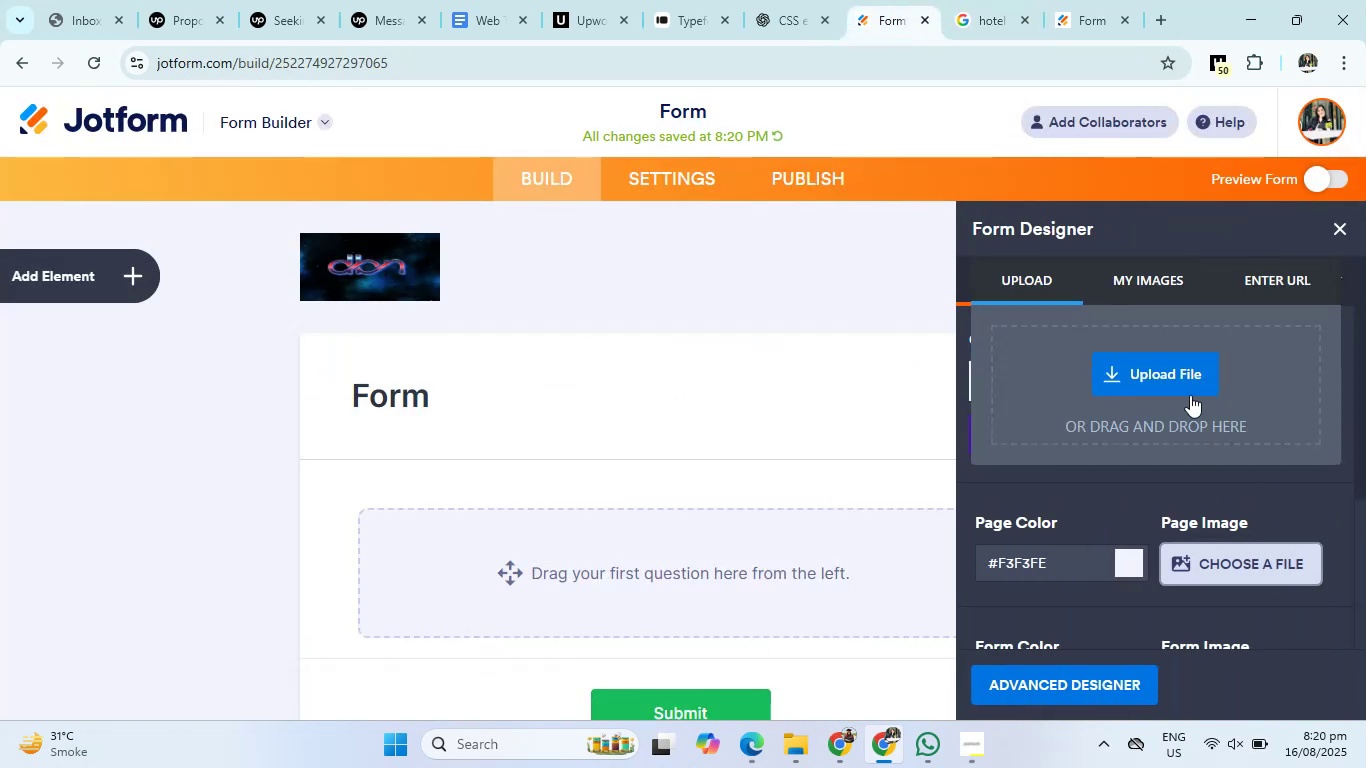 
left_click([1172, 354])
 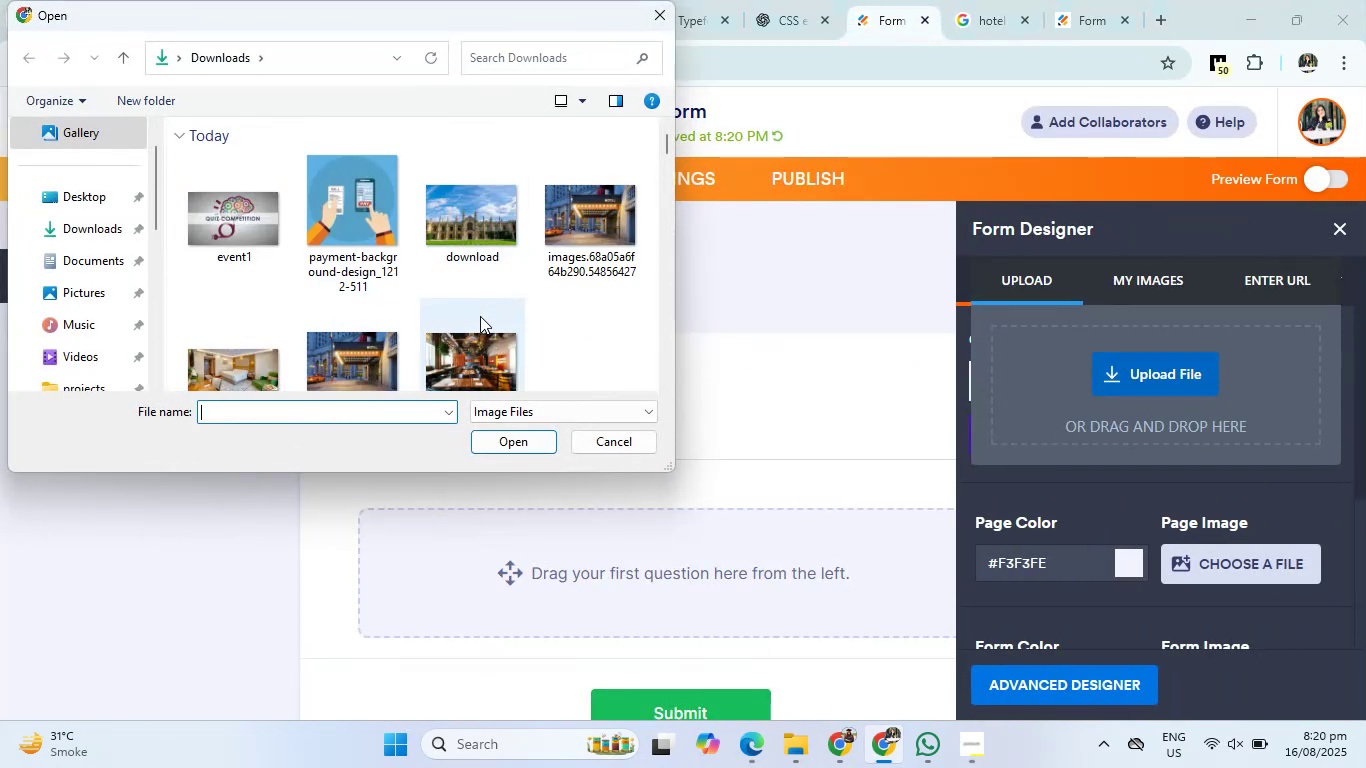 
left_click([476, 353])
 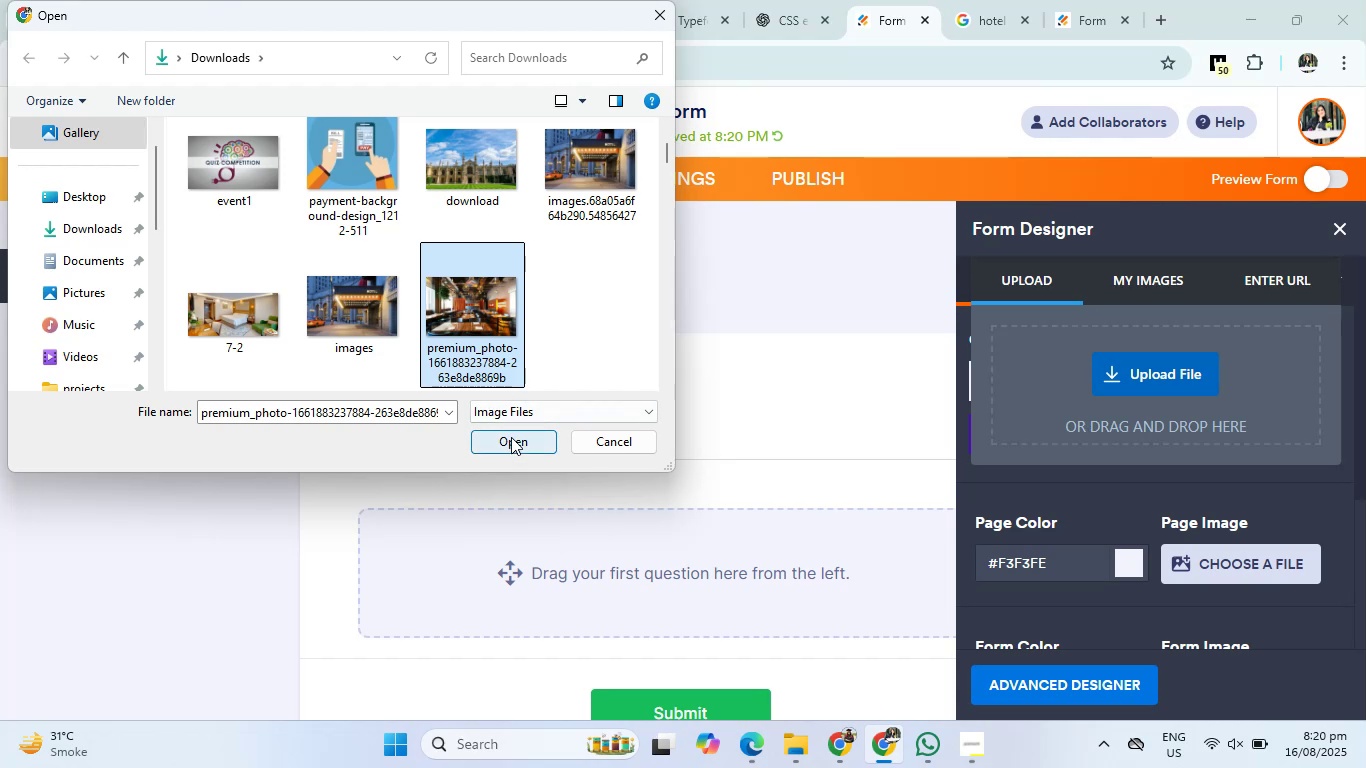 
left_click([511, 437])
 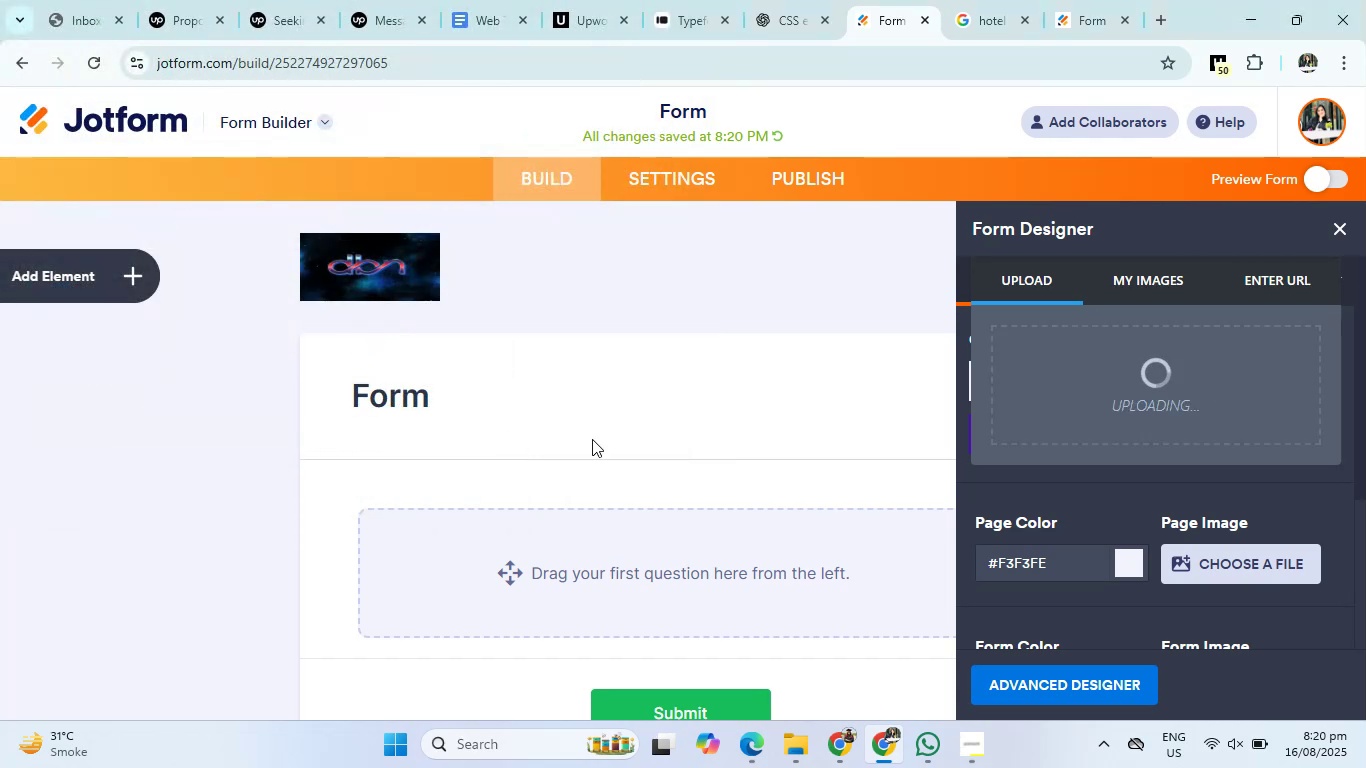 
scroll: coordinate [1310, 606], scroll_direction: down, amount: 9.0
 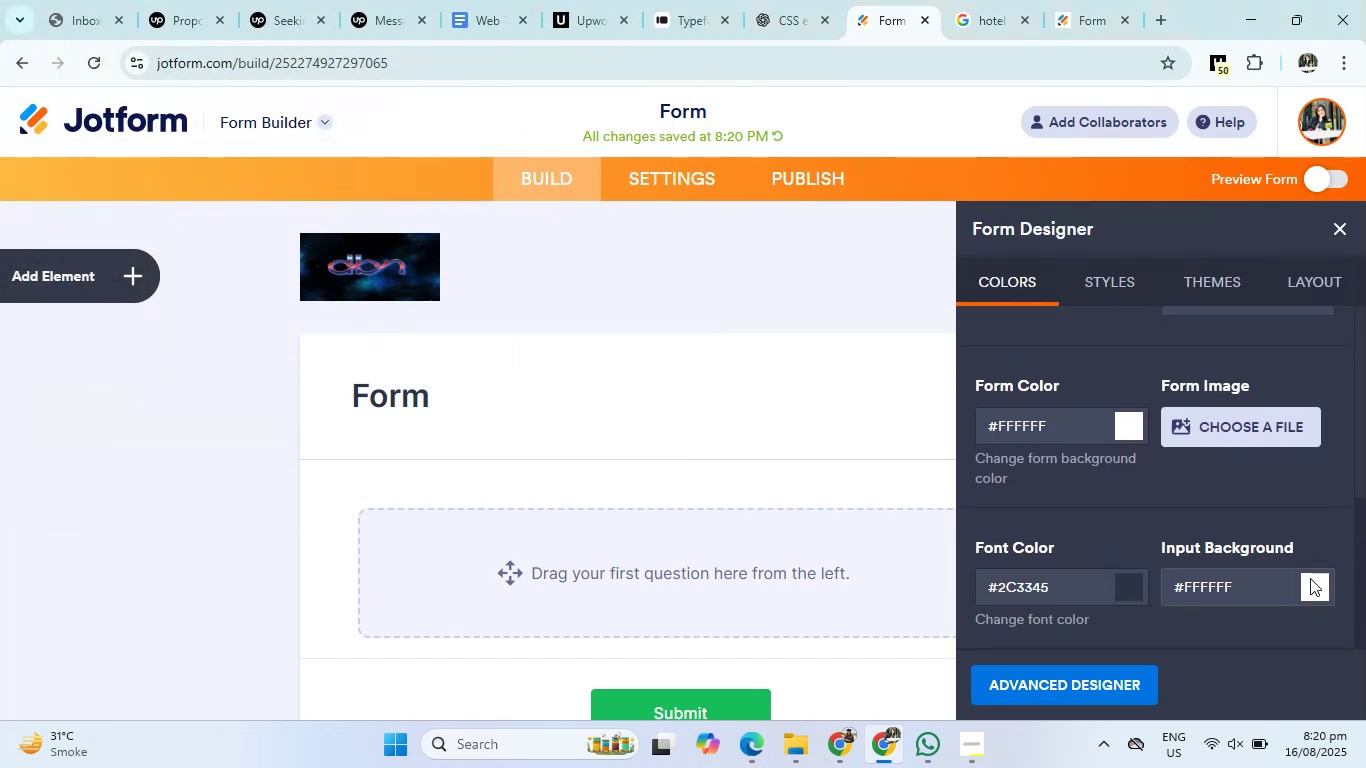 
left_click([1310, 578])
 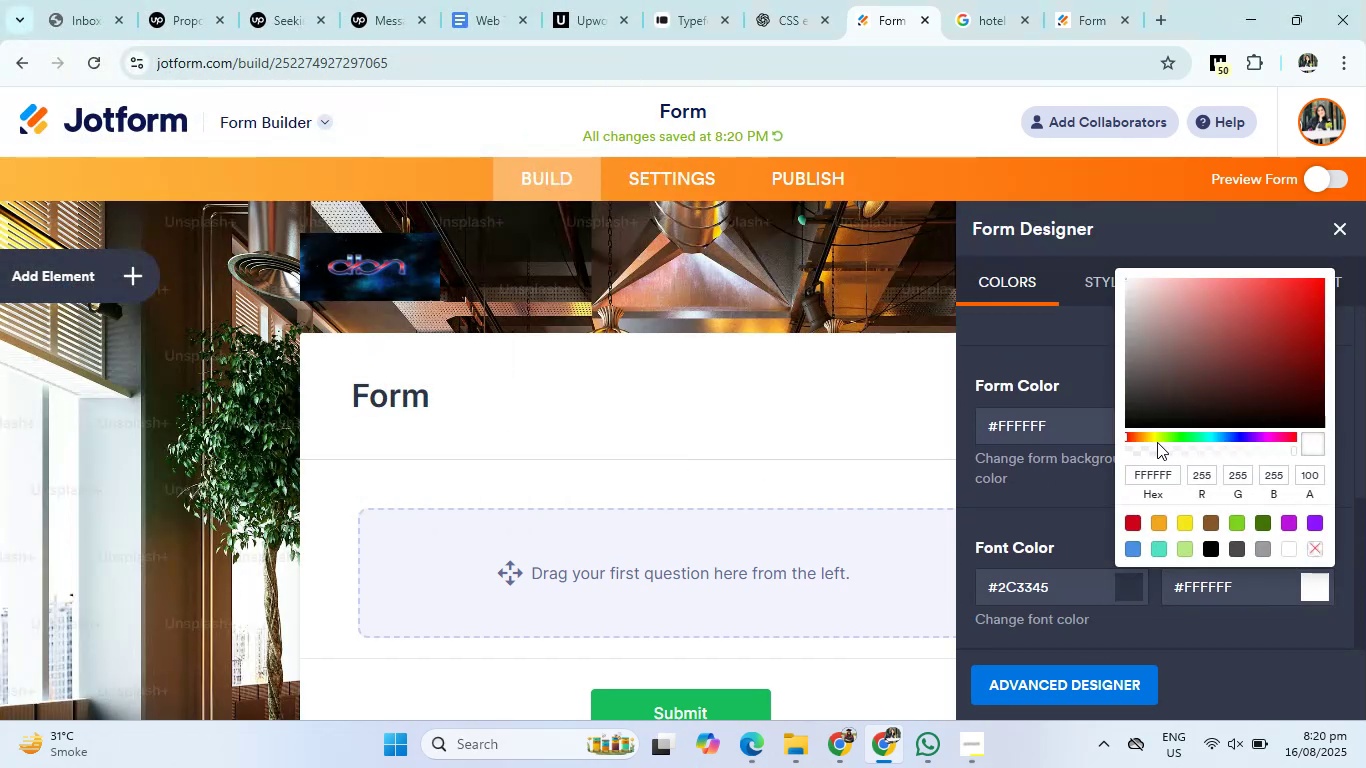 
left_click([1213, 520])
 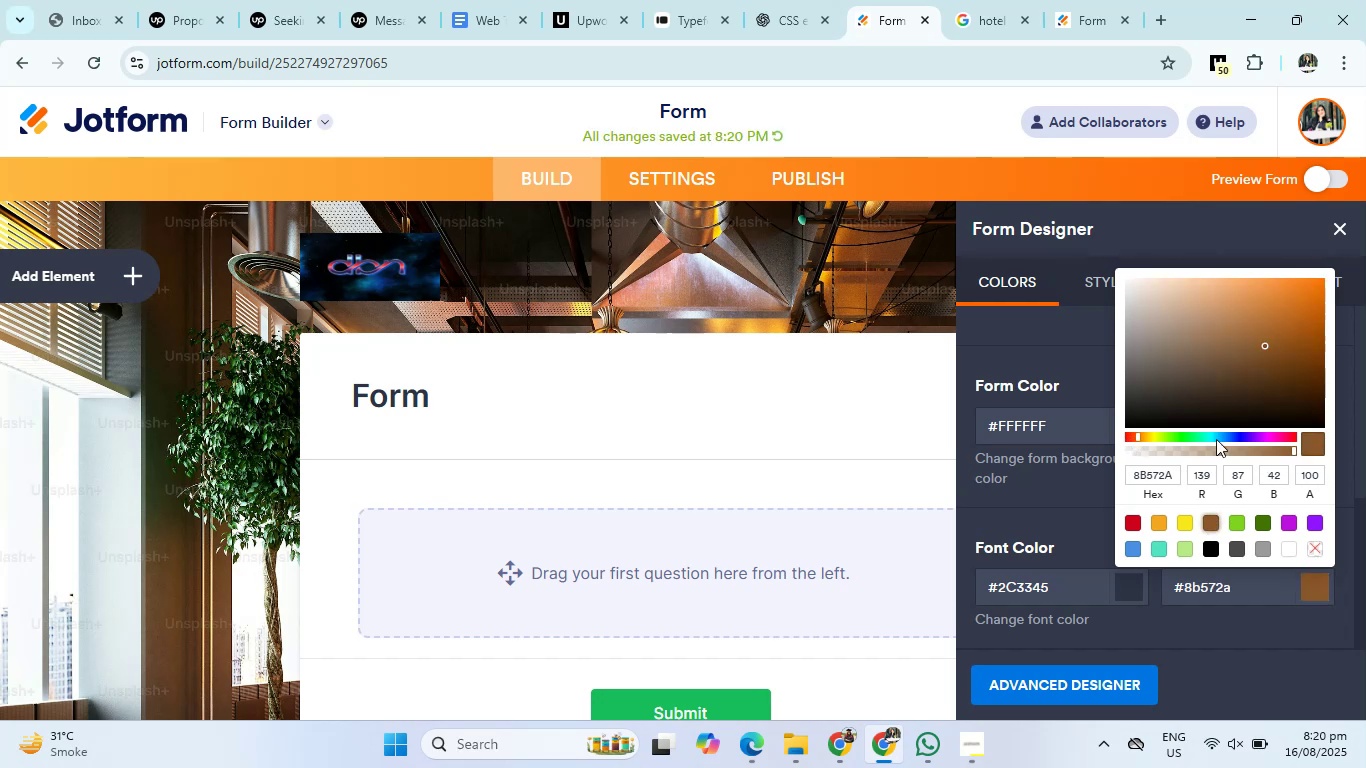 
left_click([1290, 637])
 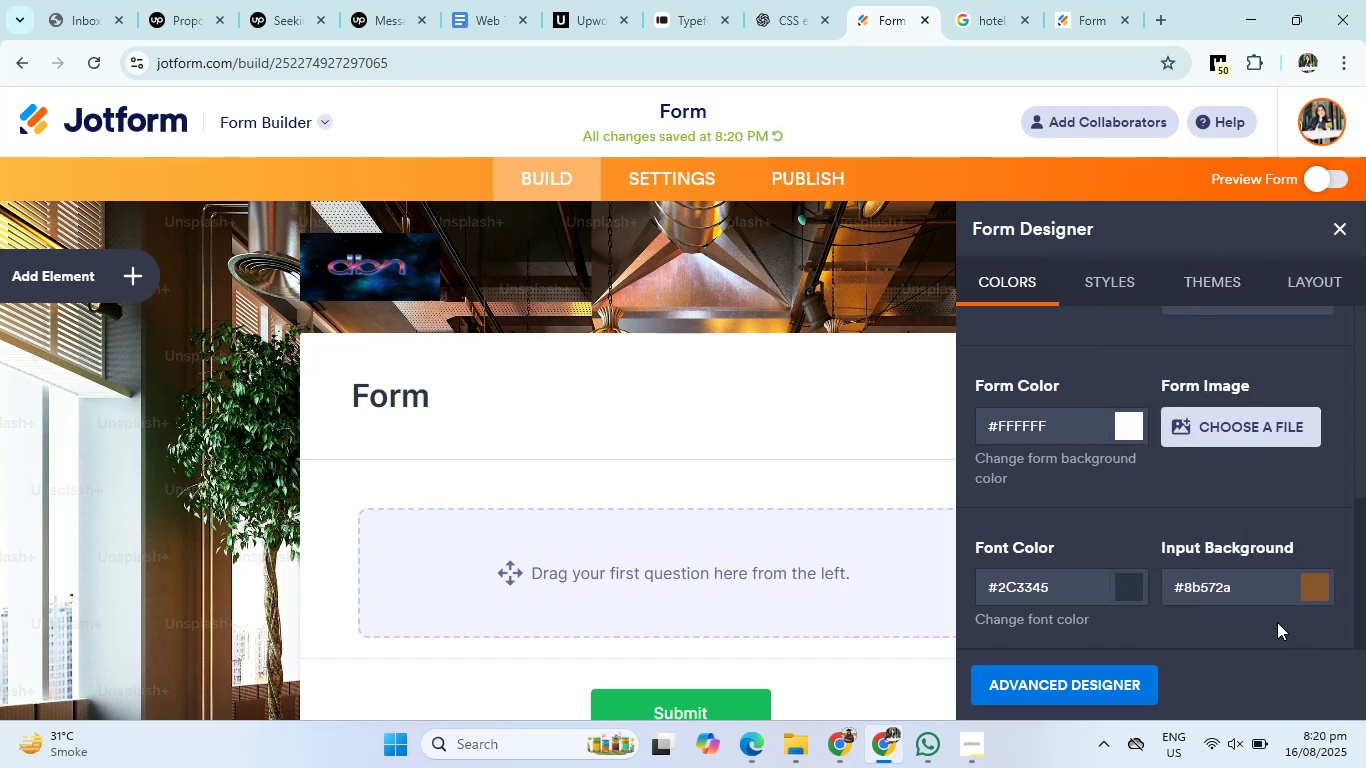 
scroll: coordinate [1277, 622], scroll_direction: down, amount: 3.0
 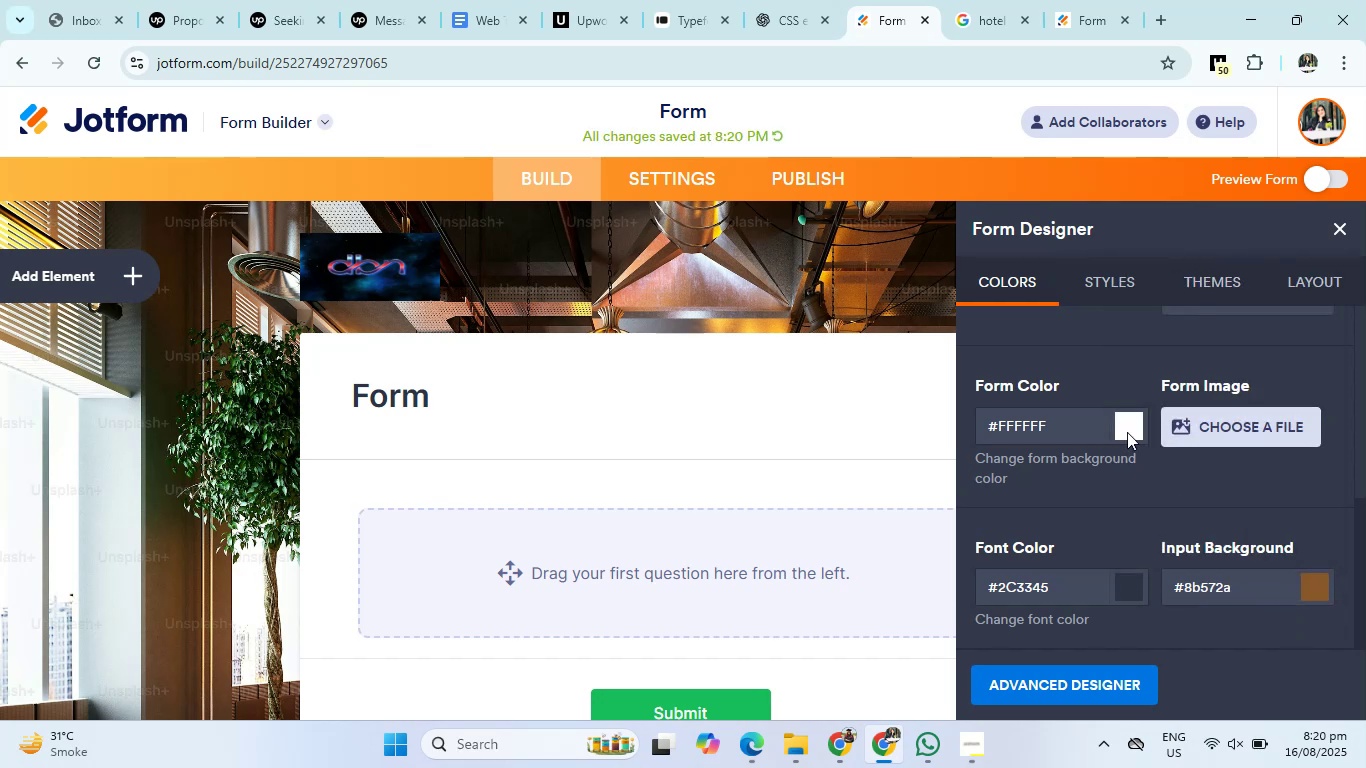 
left_click([1114, 408])
 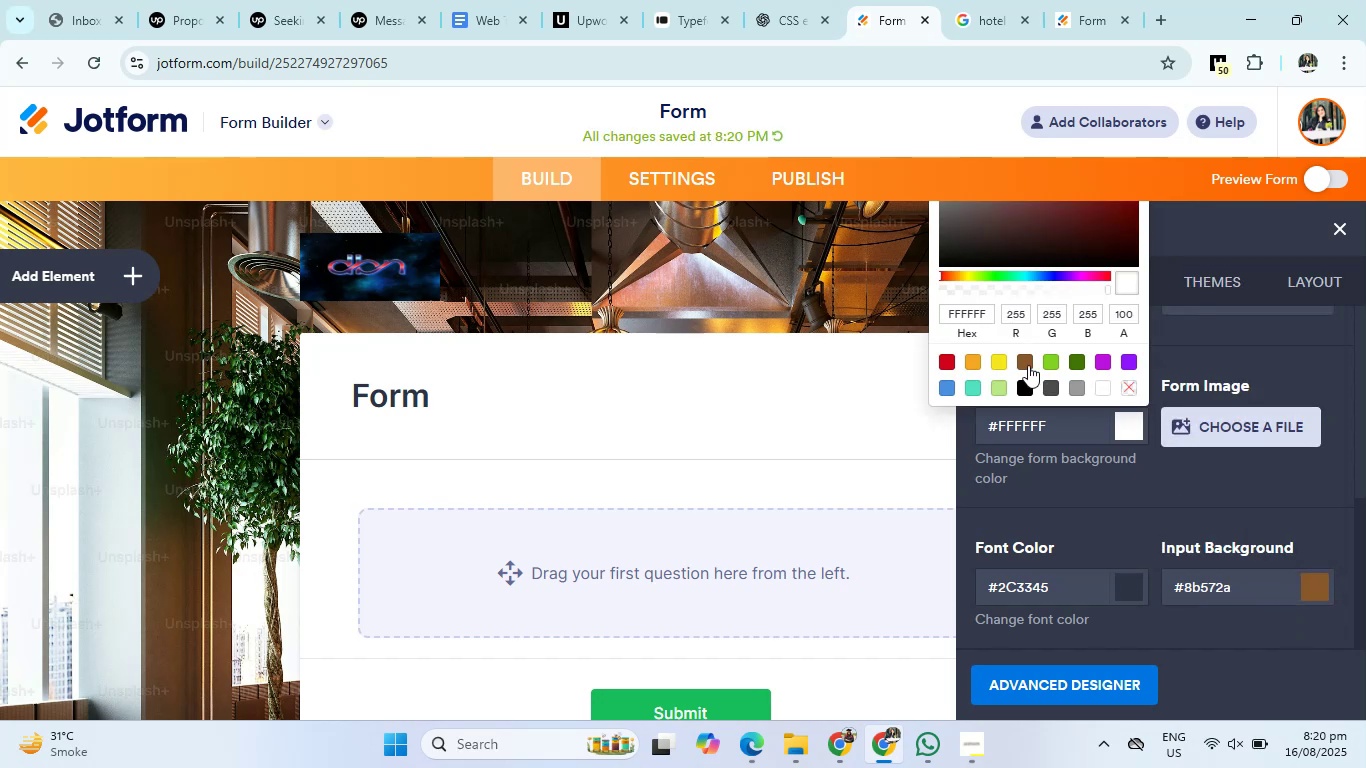 
left_click([1028, 365])
 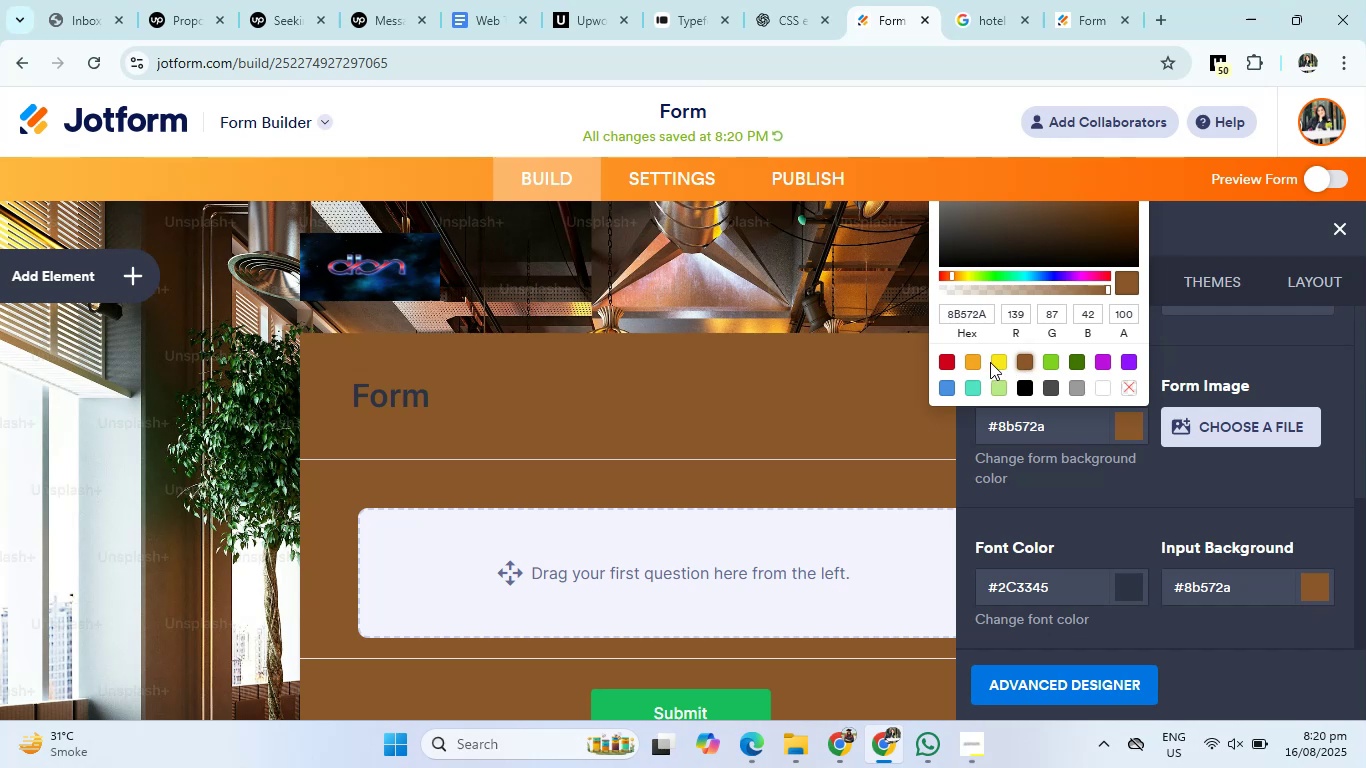 
left_click([1001, 365])
 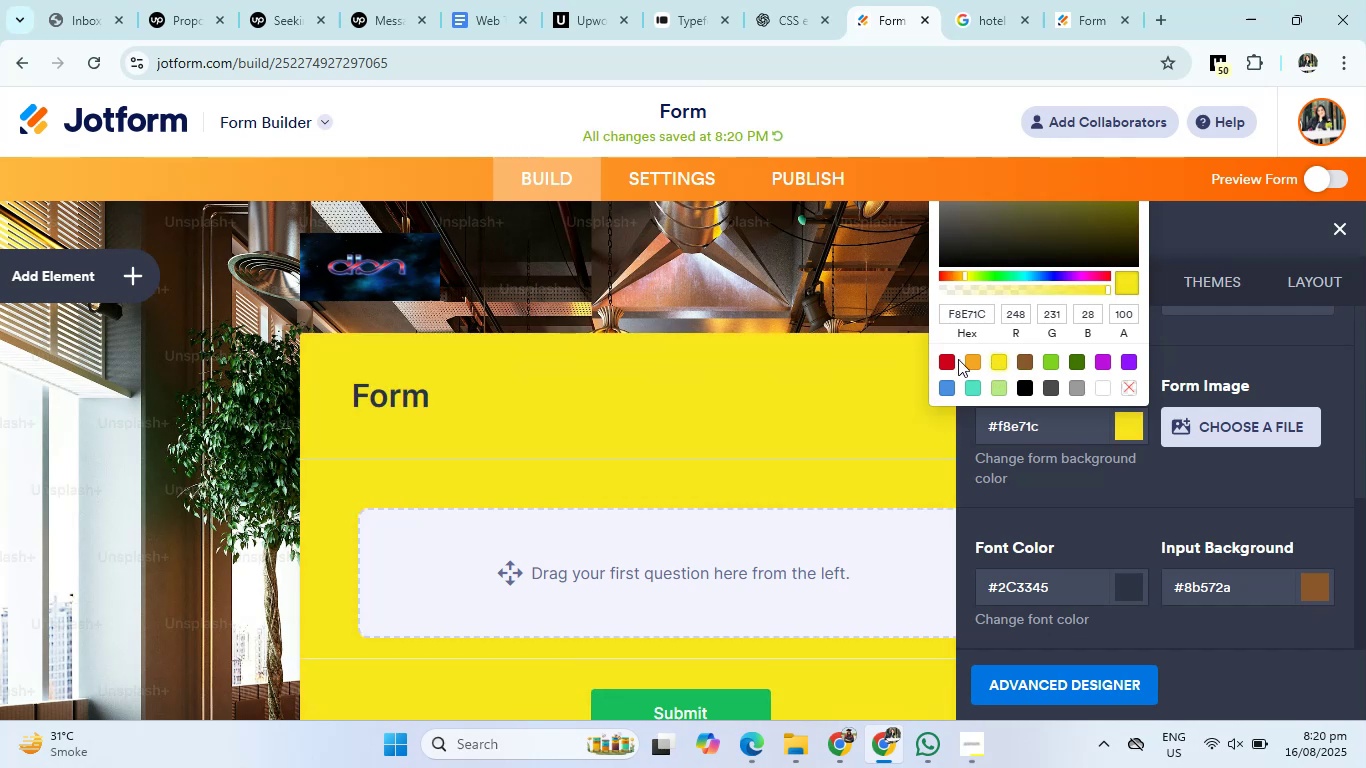 
left_click([968, 358])
 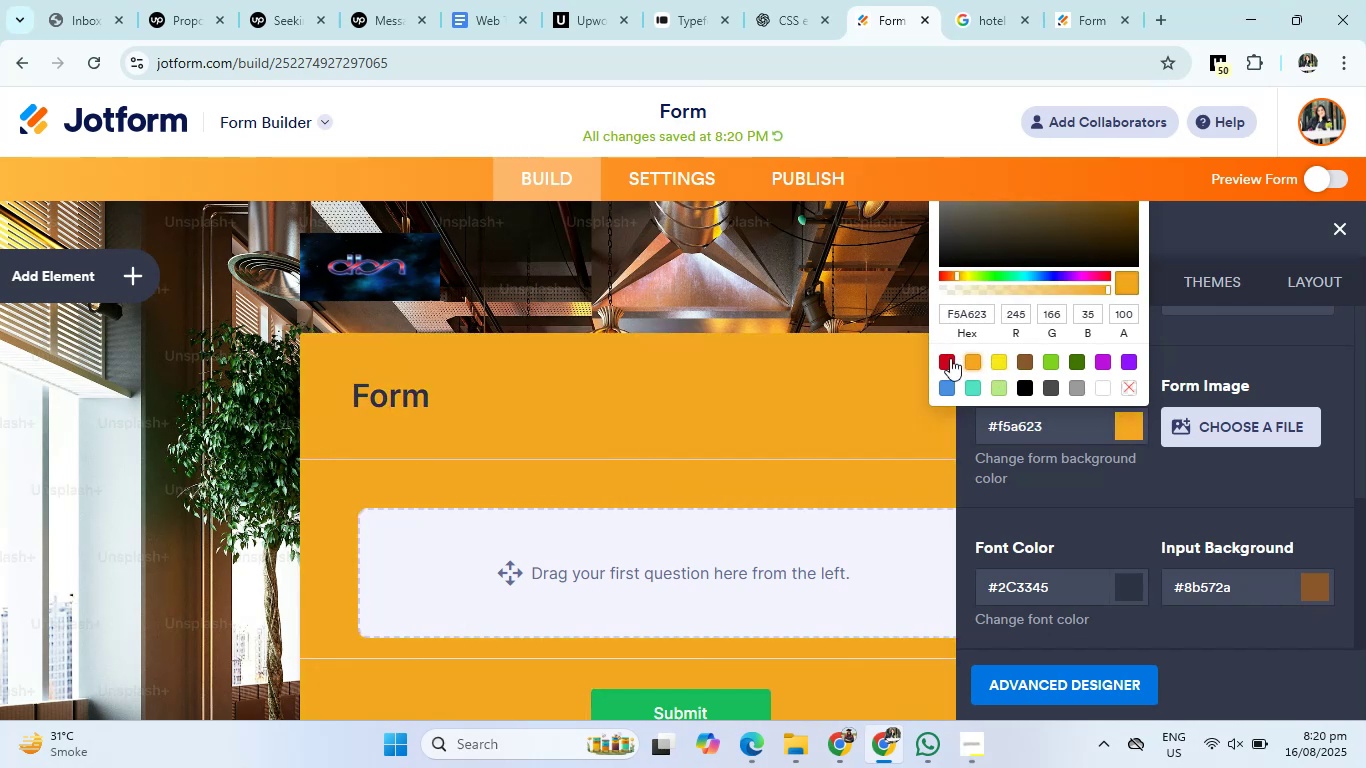 
left_click([950, 358])
 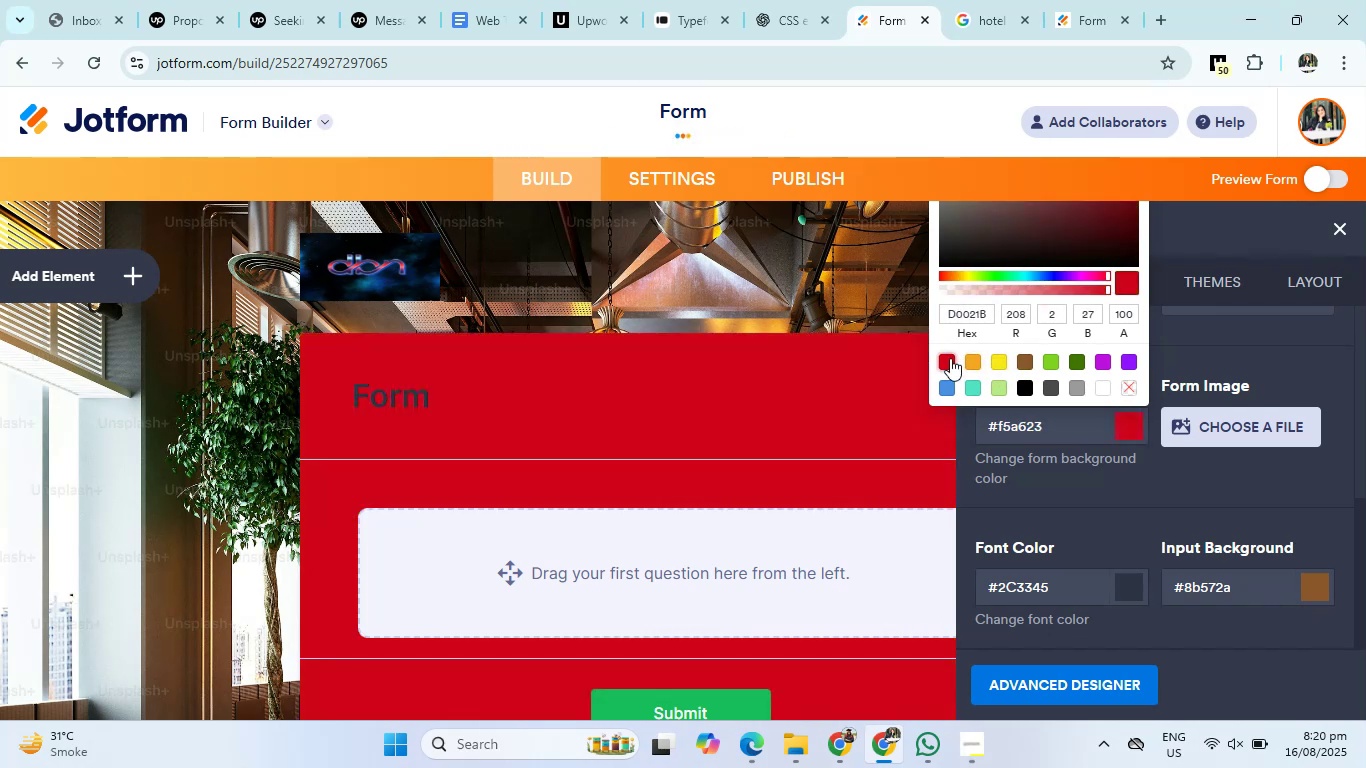 
scroll: coordinate [1103, 367], scroll_direction: up, amount: 5.0
 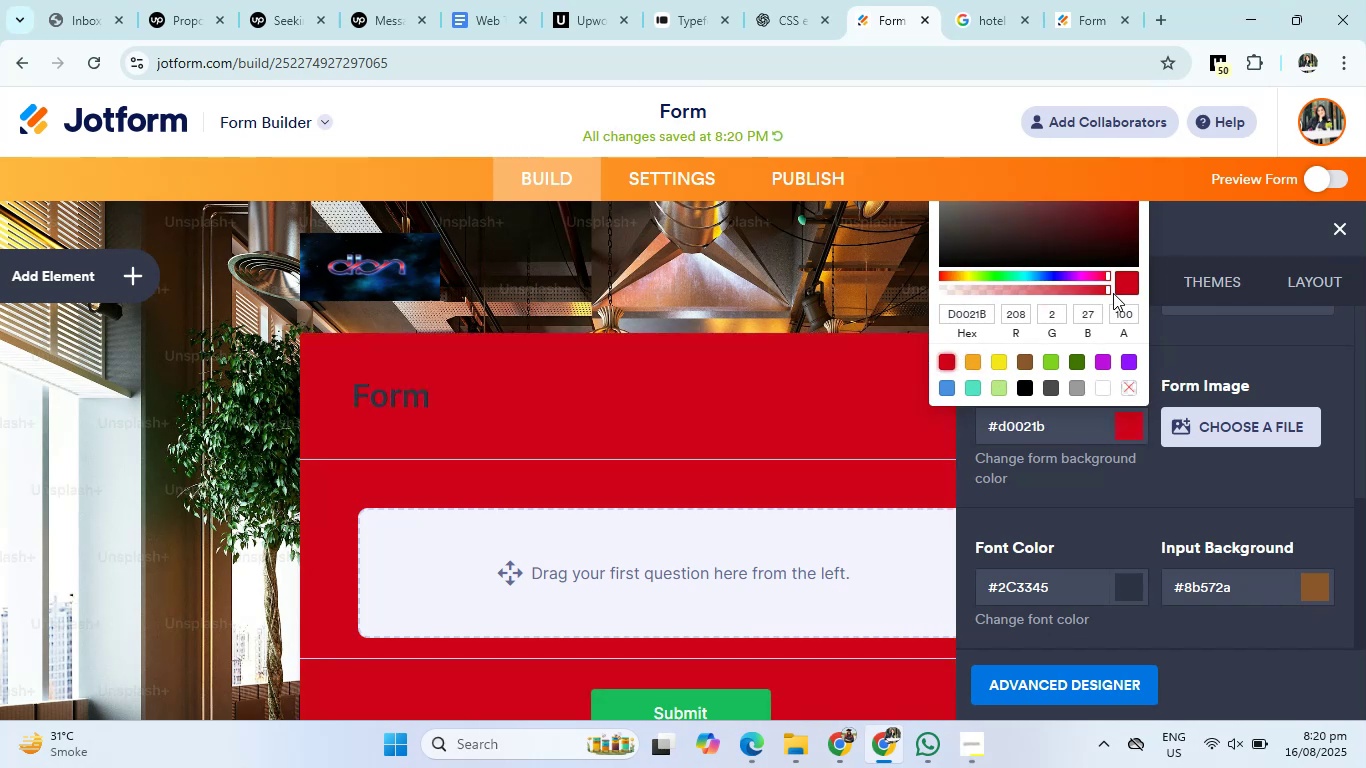 
left_click_drag(start_coordinate=[1108, 292], to_coordinate=[1049, 290])
 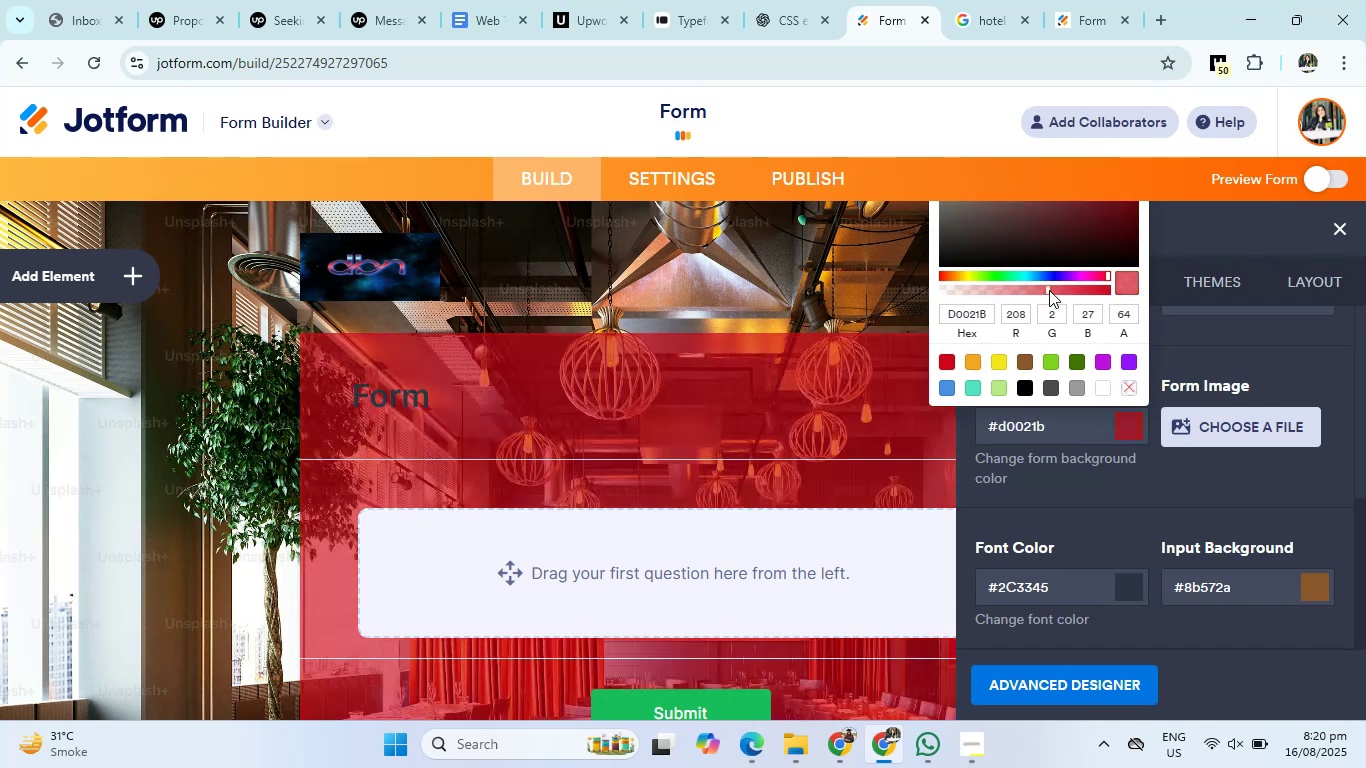 
left_click([1049, 290])
 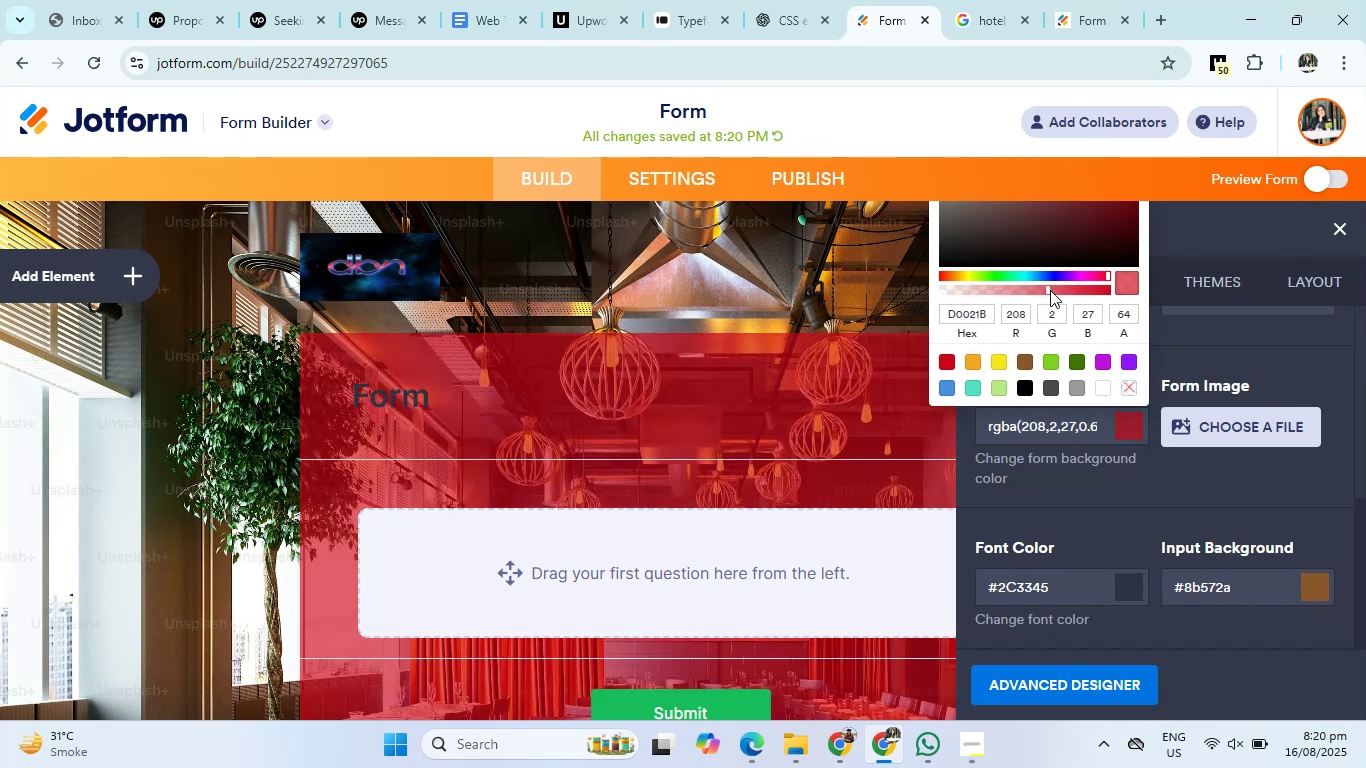 
left_click([1060, 287])
 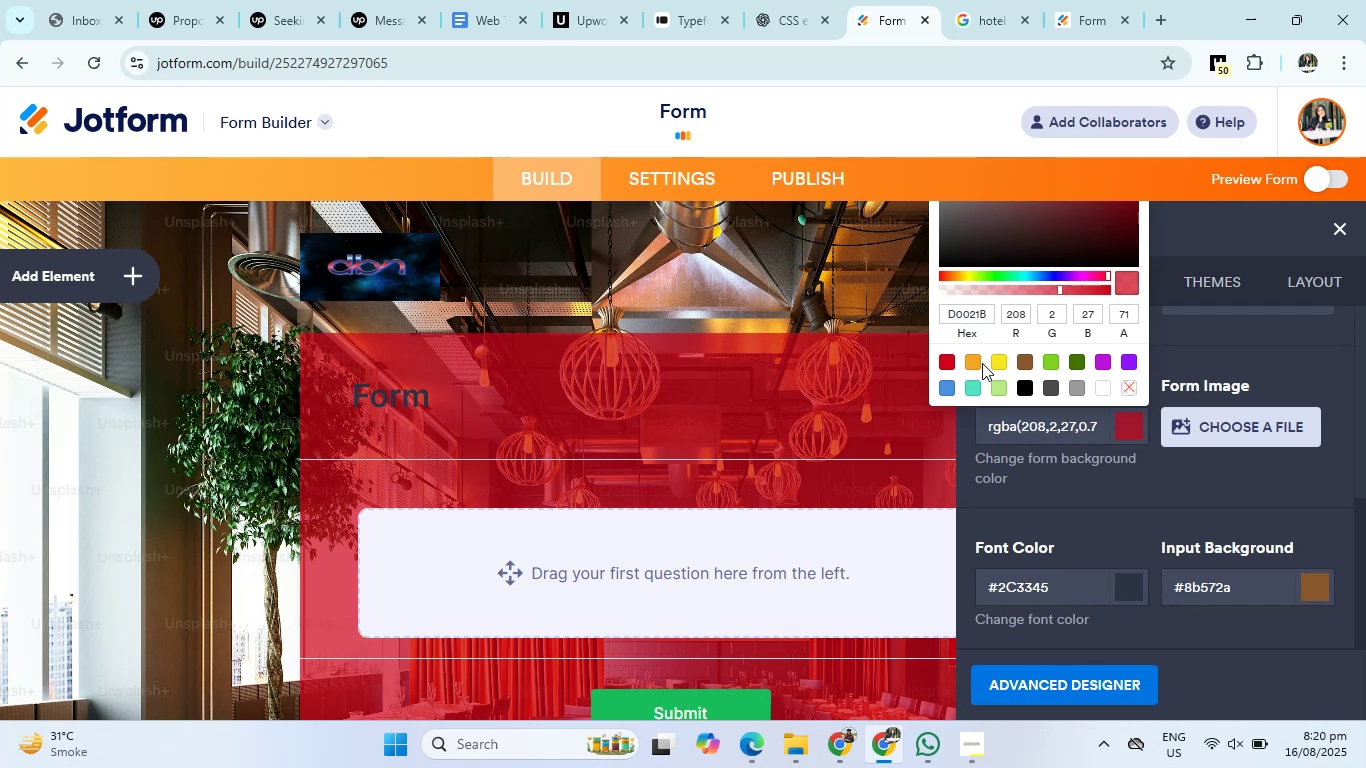 
left_click([974, 366])
 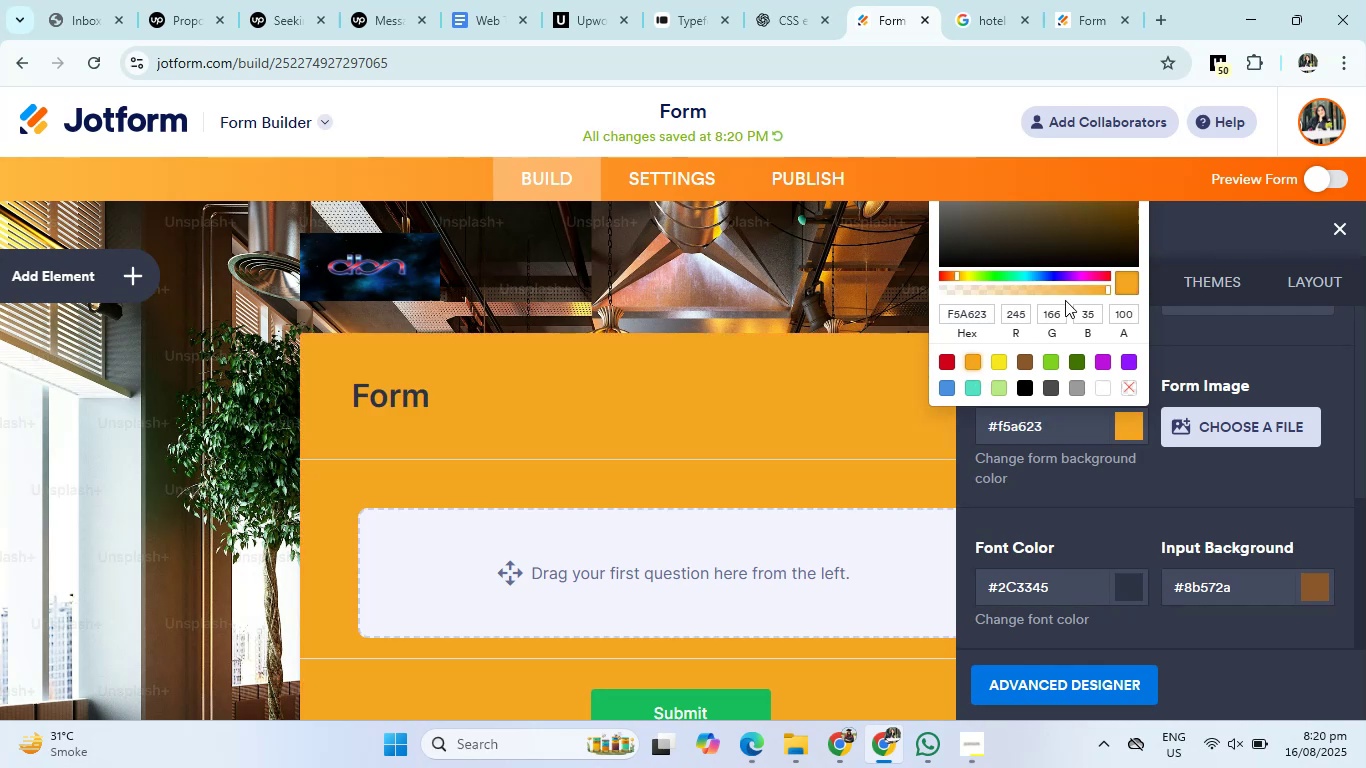 
left_click([1050, 293])
 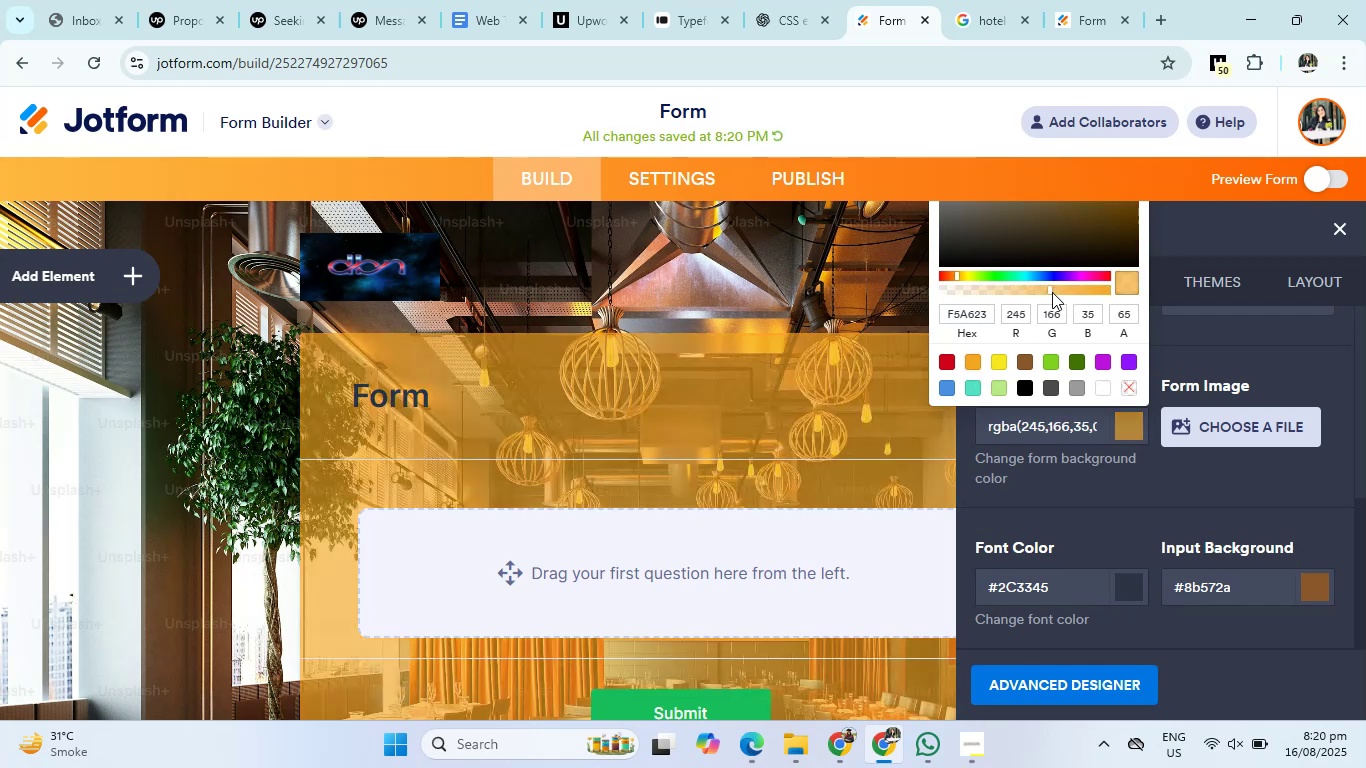 
left_click([1052, 292])
 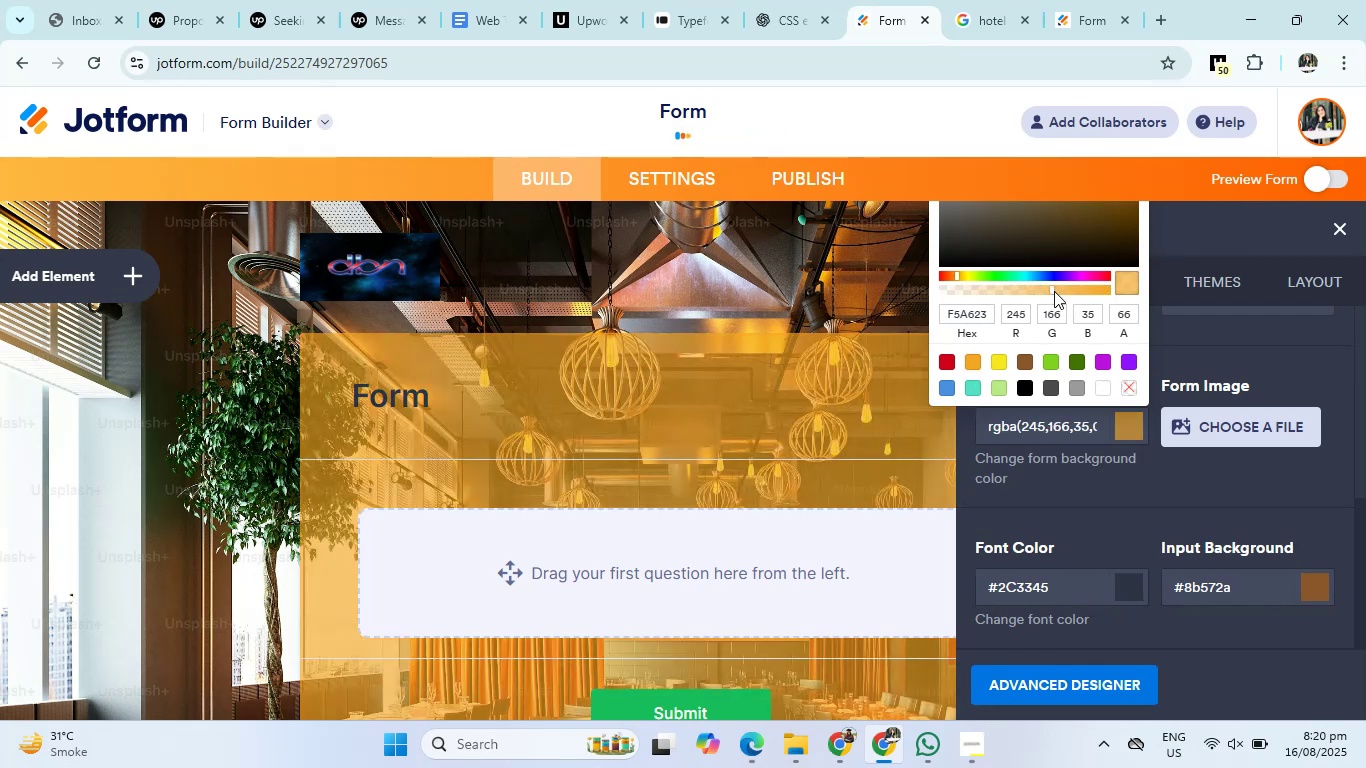 
left_click([1058, 289])
 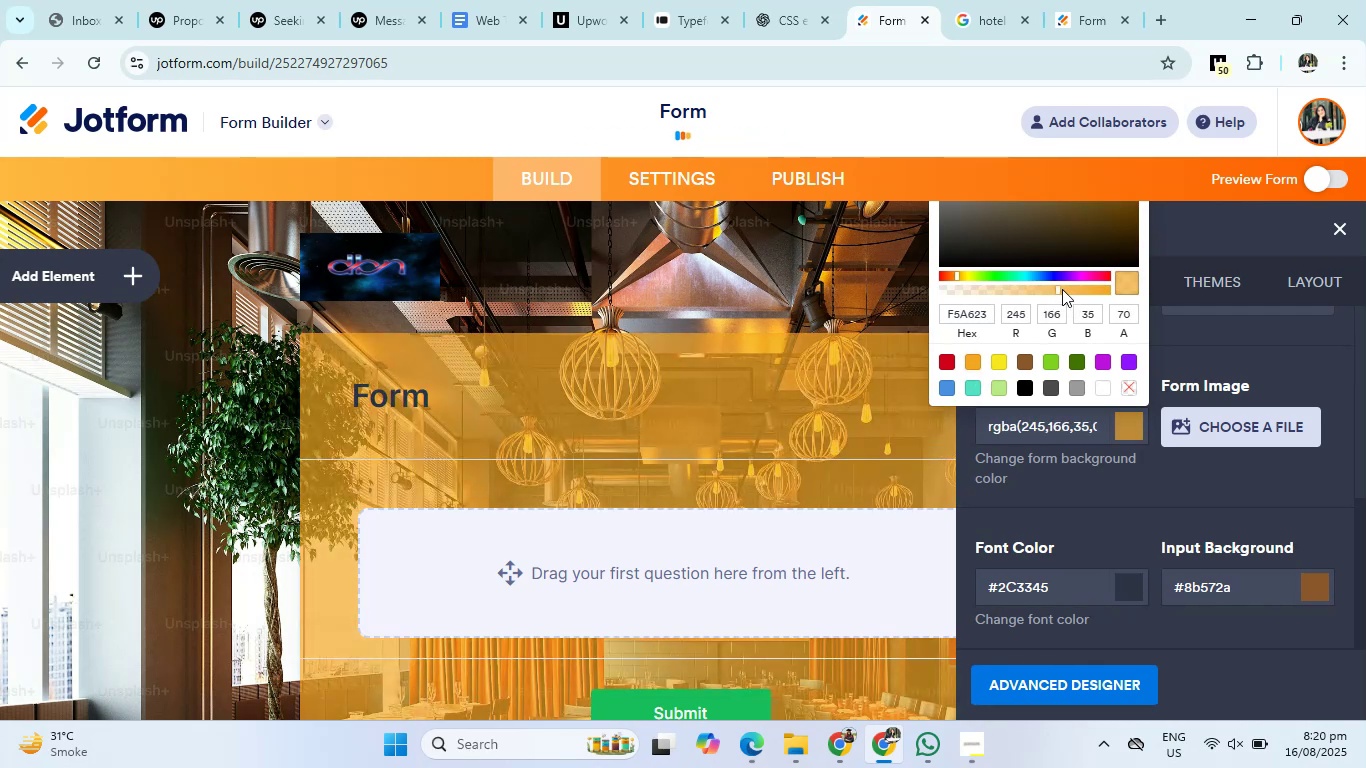 
left_click([1062, 289])
 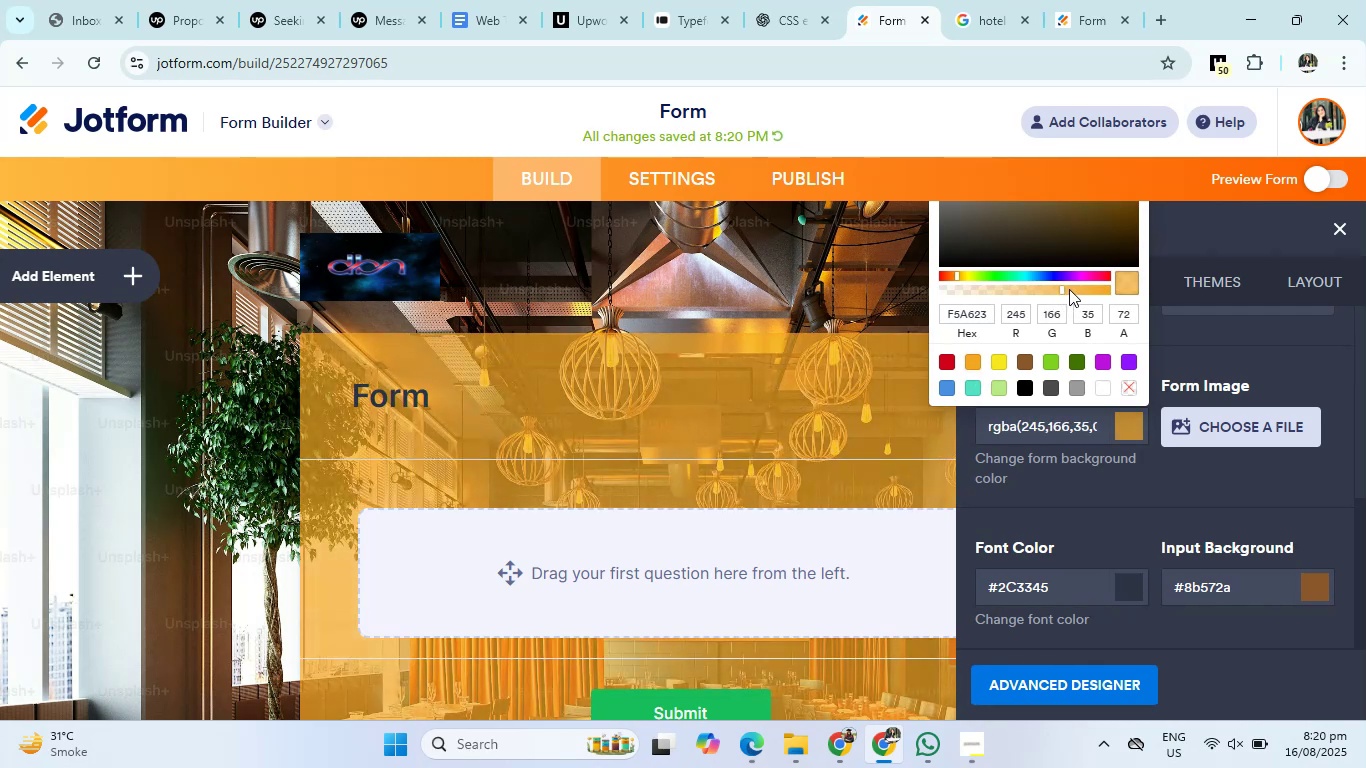 
left_click([1069, 289])
 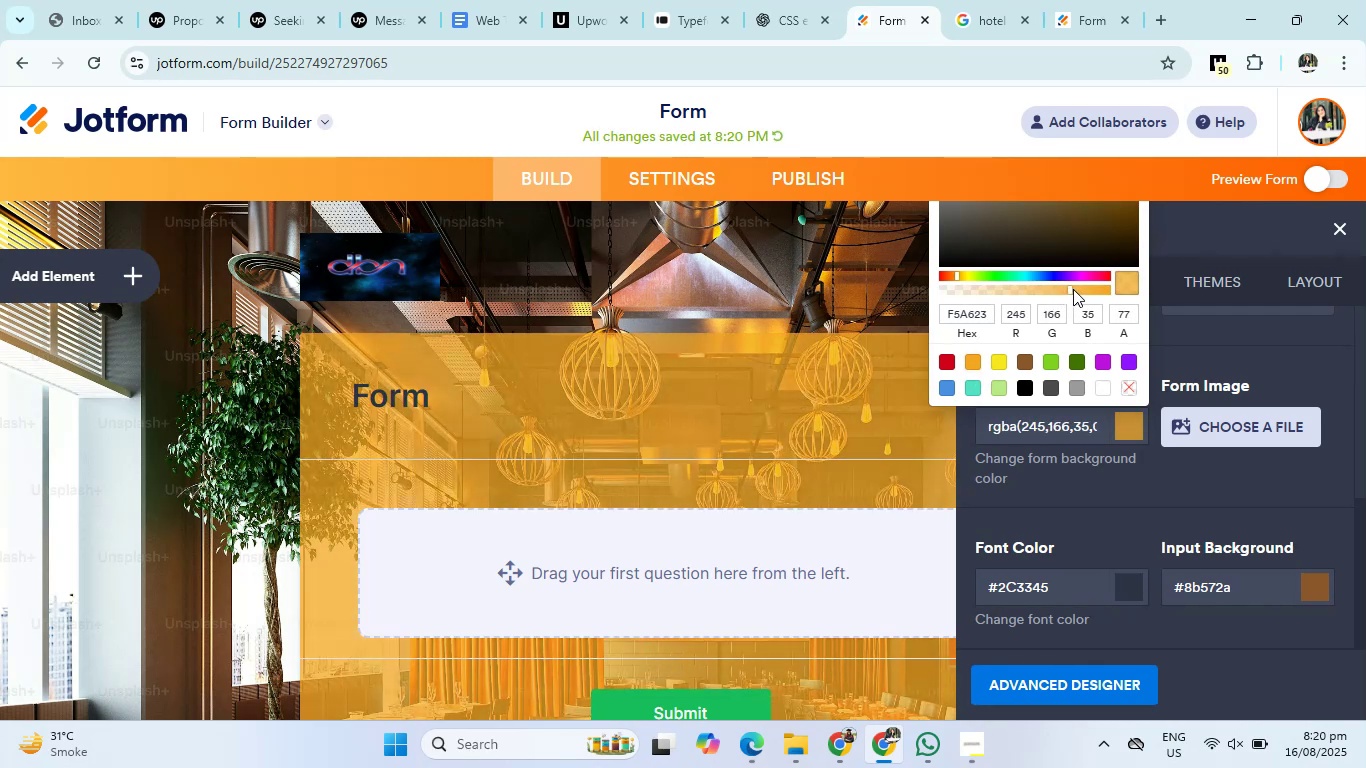 
left_click([1073, 289])
 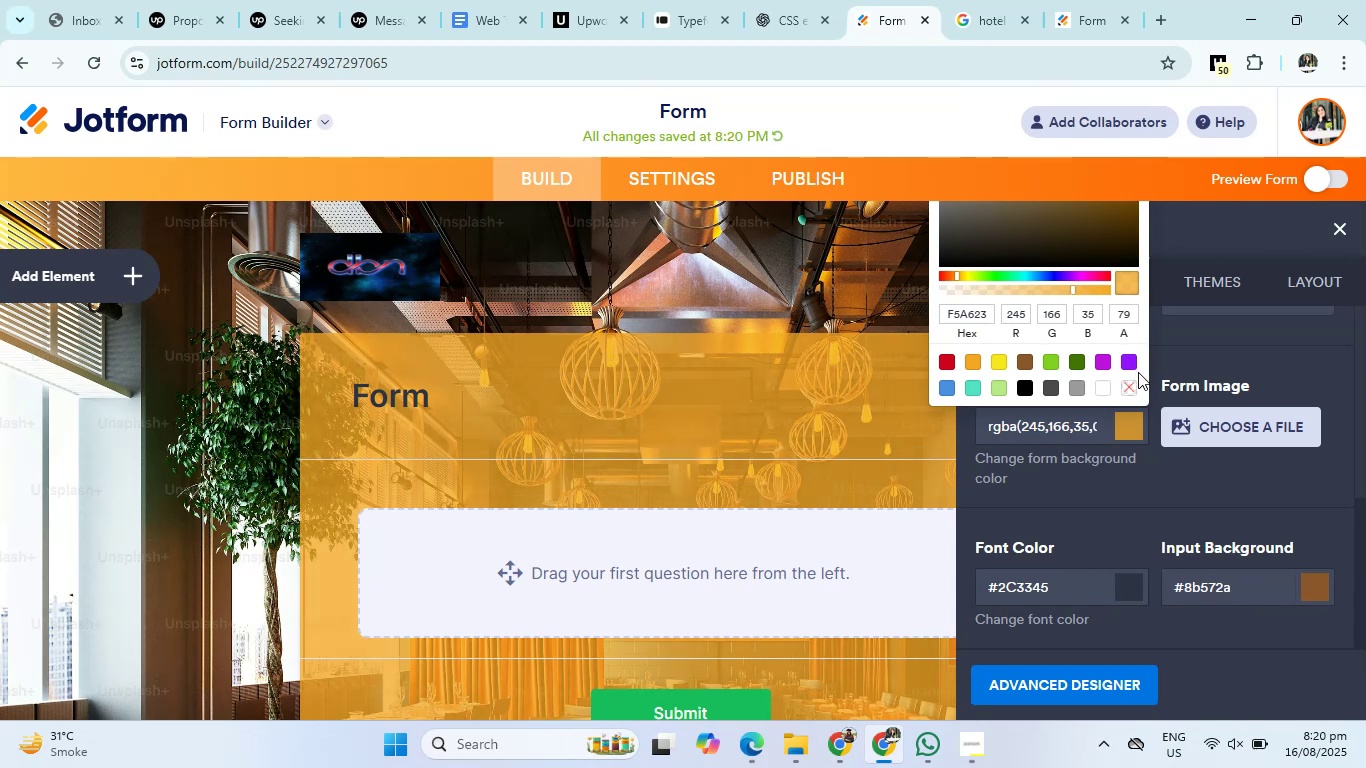 
left_click([1131, 383])
 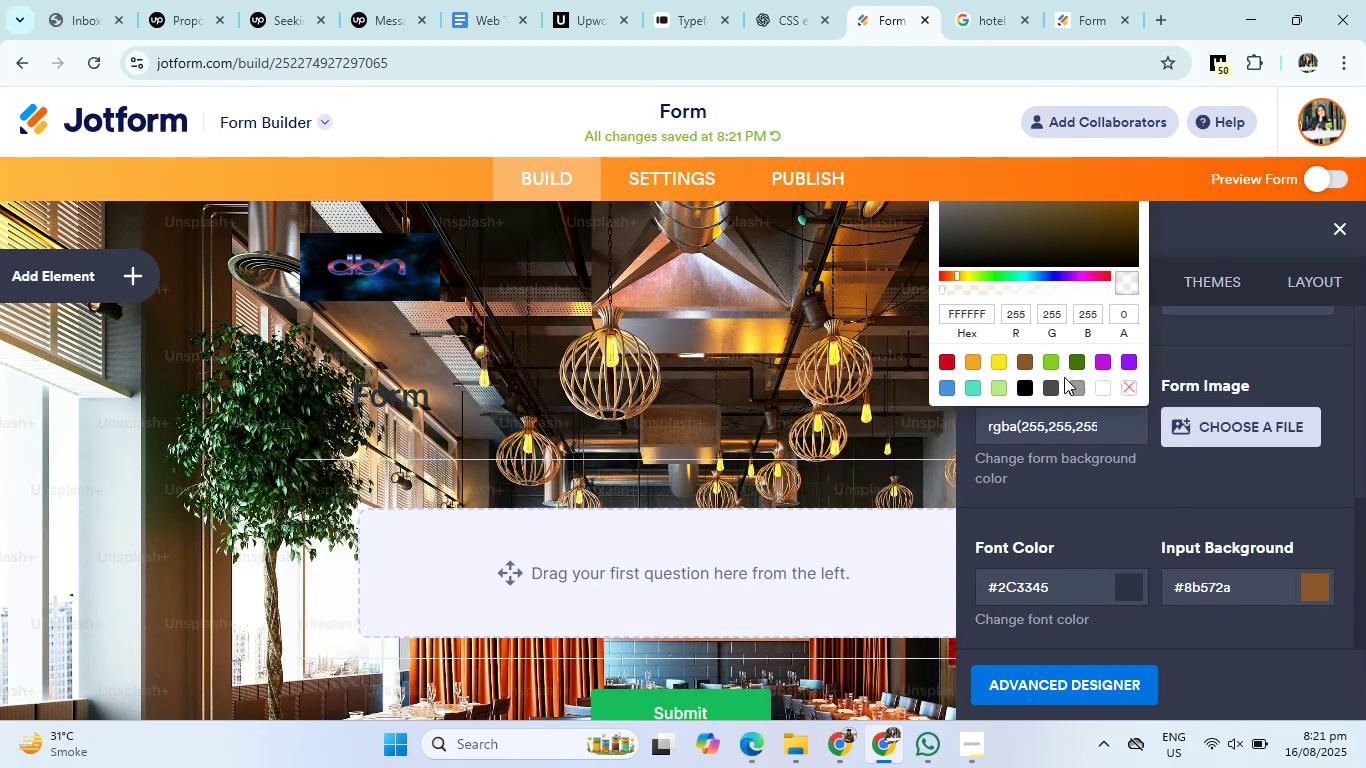 
left_click([974, 362])
 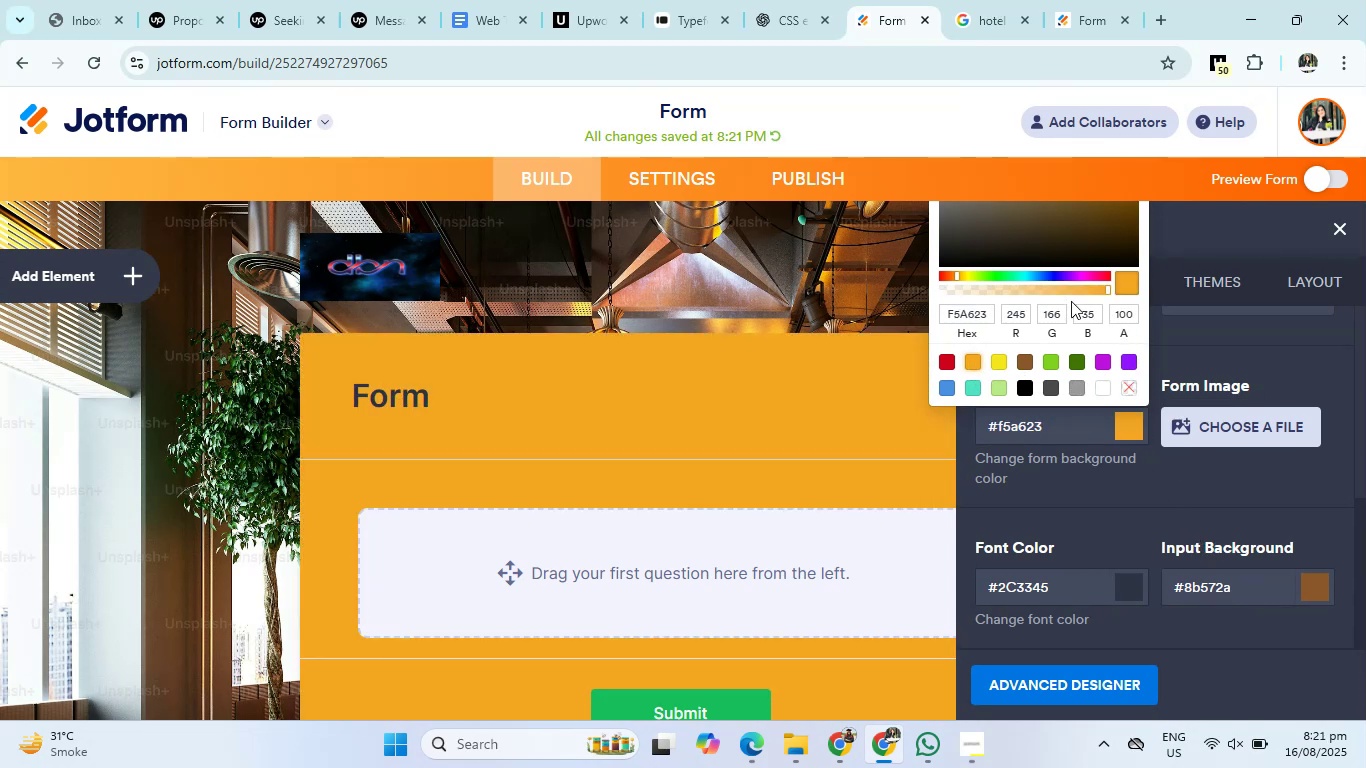 
left_click([1072, 289])
 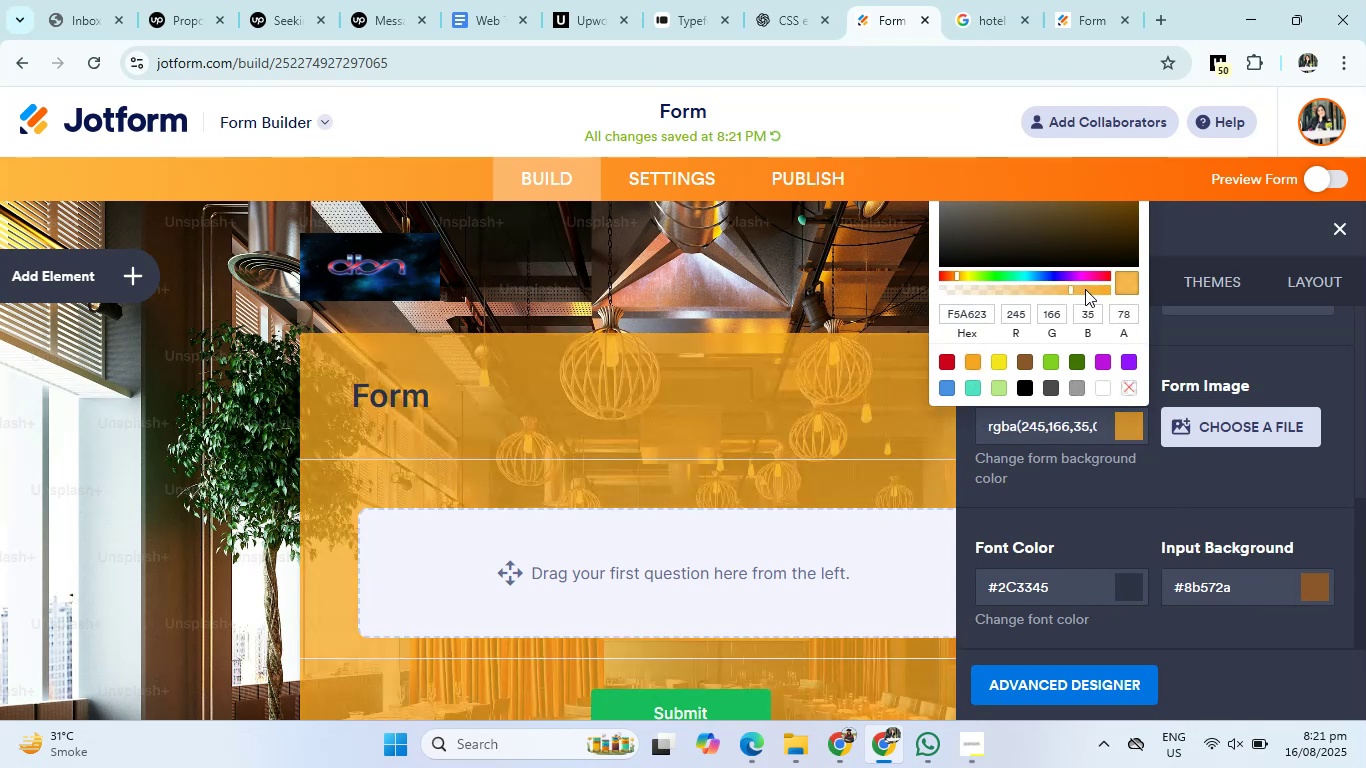 
left_click([1090, 289])
 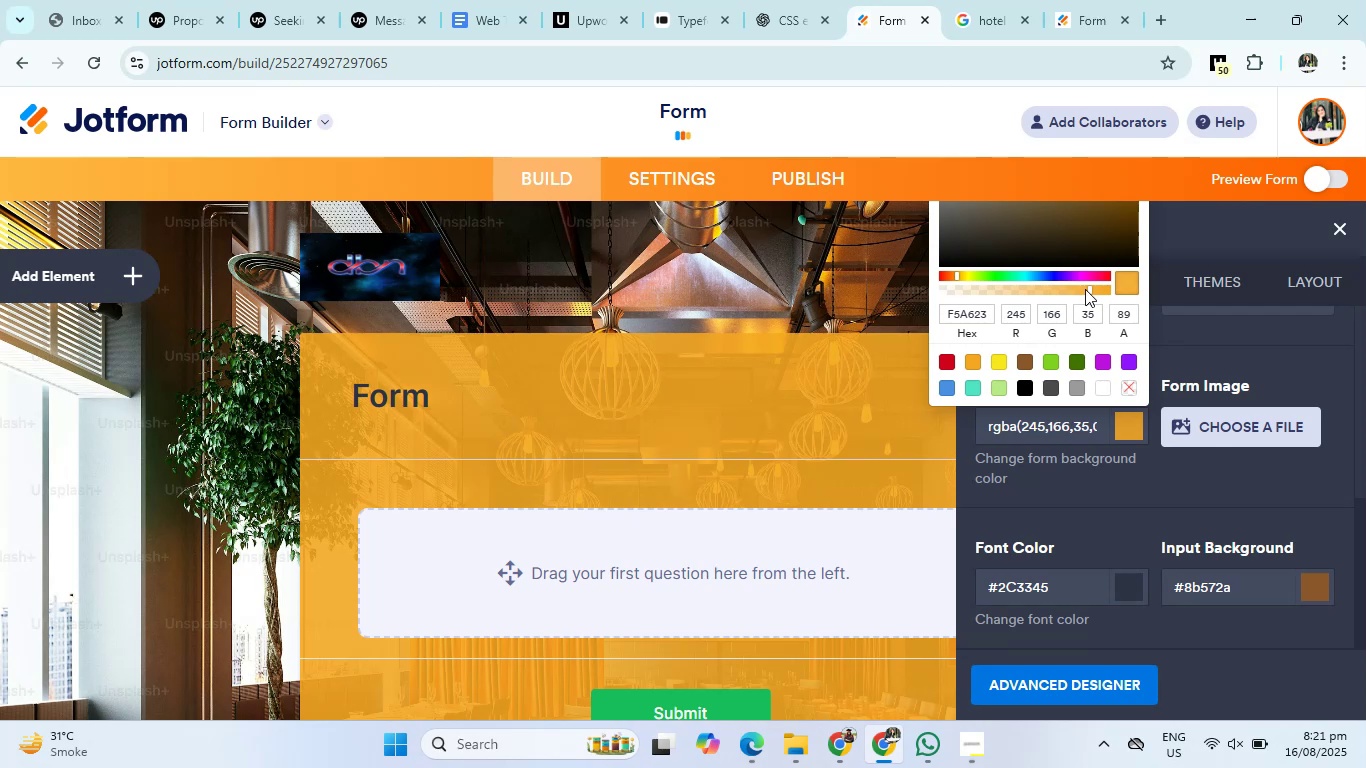 
left_click([1085, 289])
 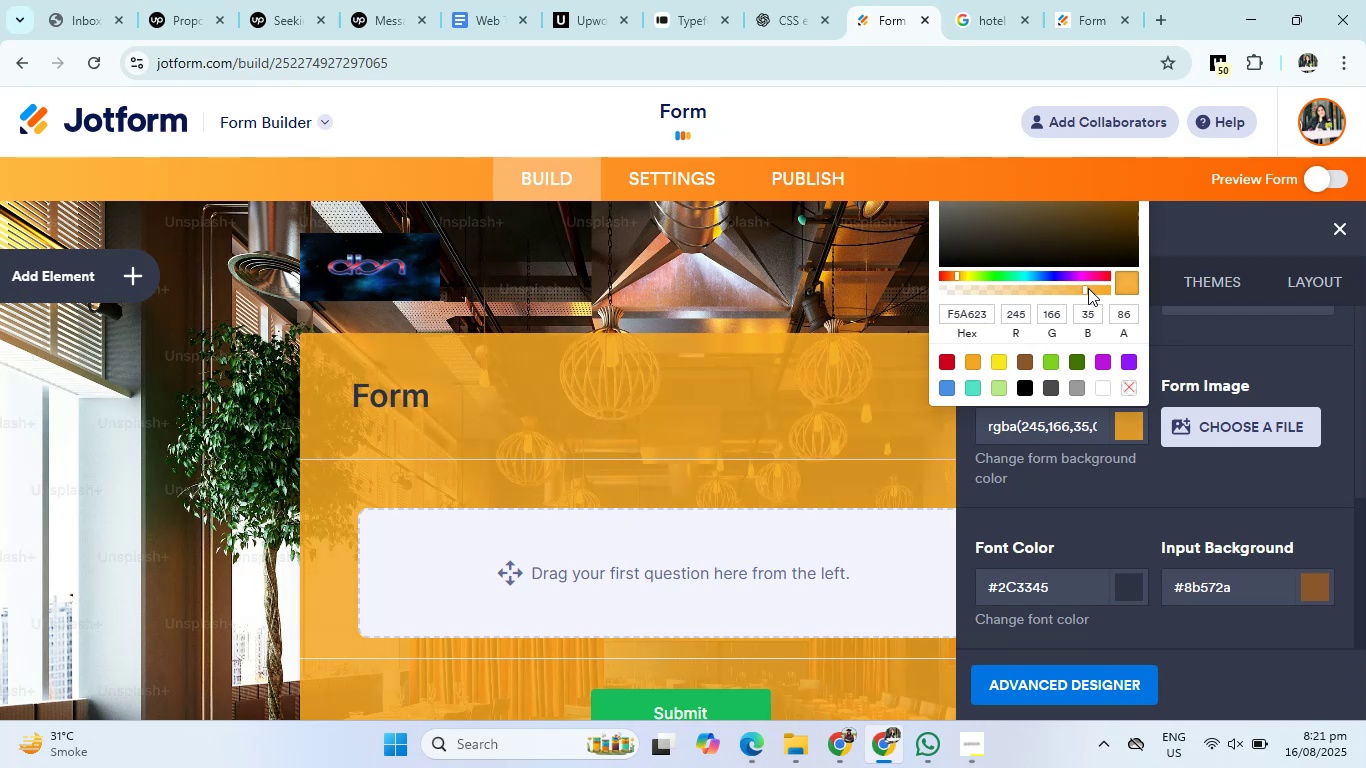 
left_click([1088, 288])
 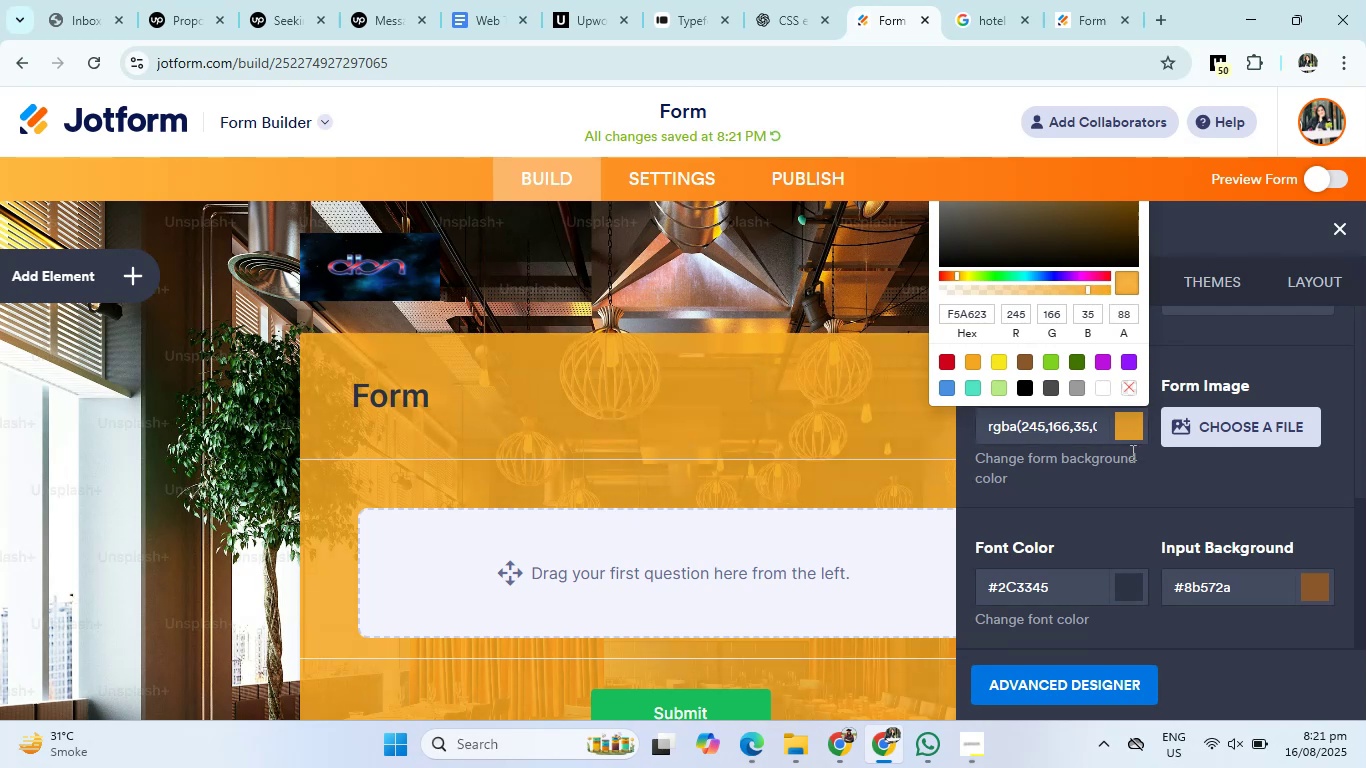 
left_click([1131, 493])
 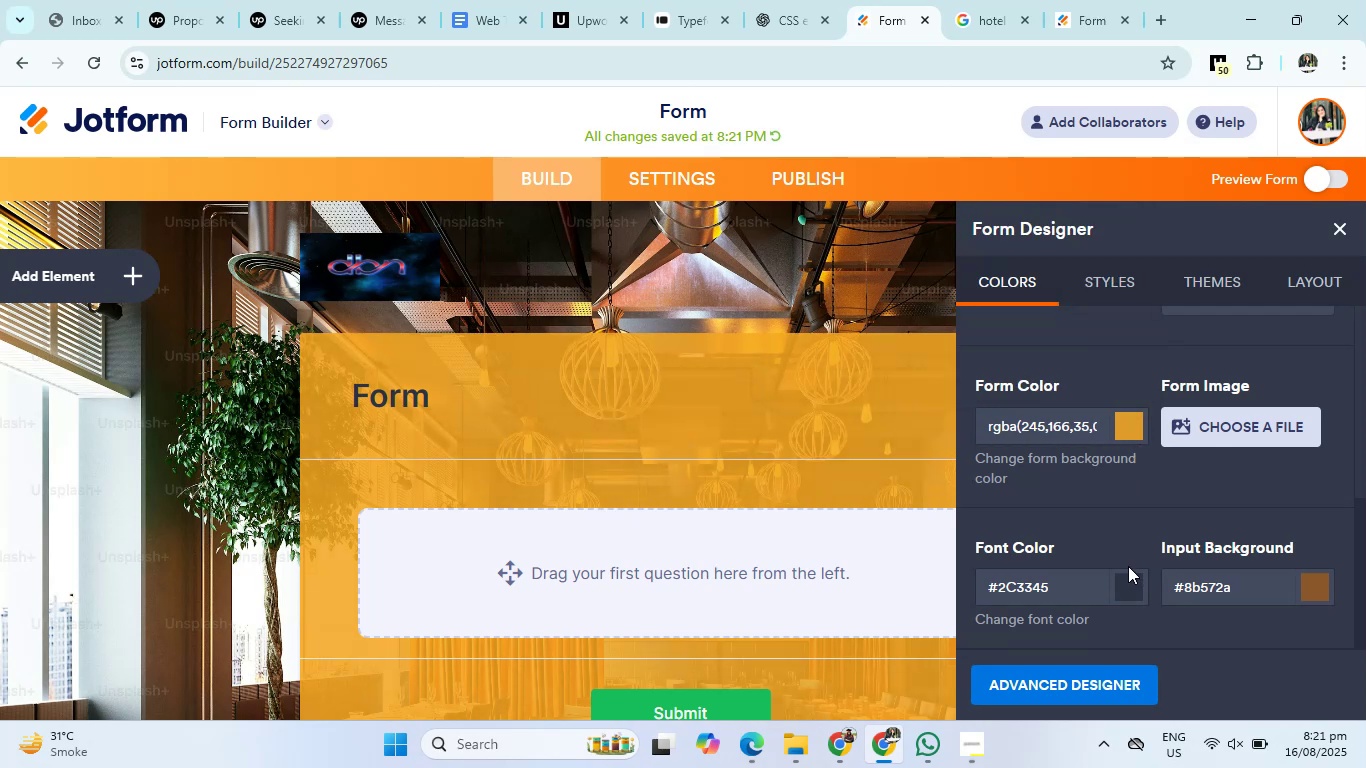 
left_click([1128, 582])
 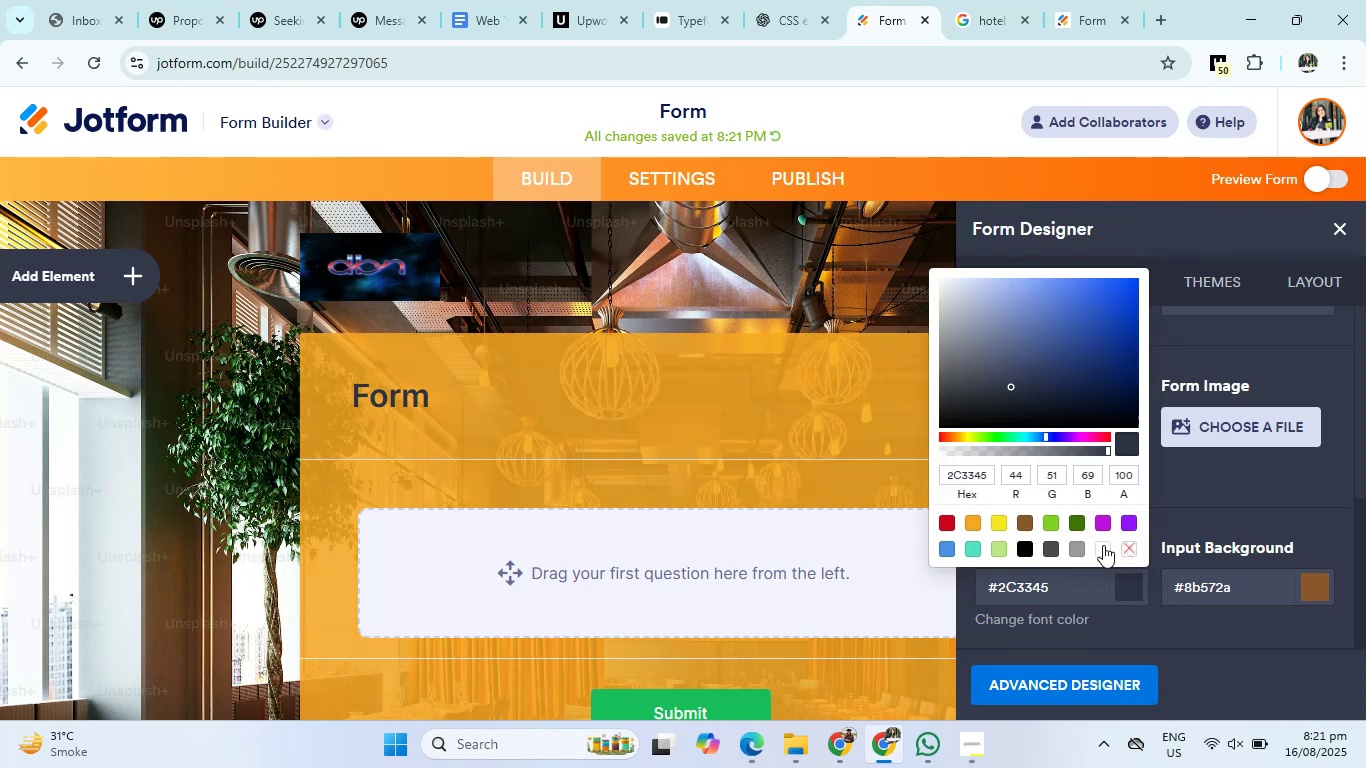 
left_click([1108, 544])
 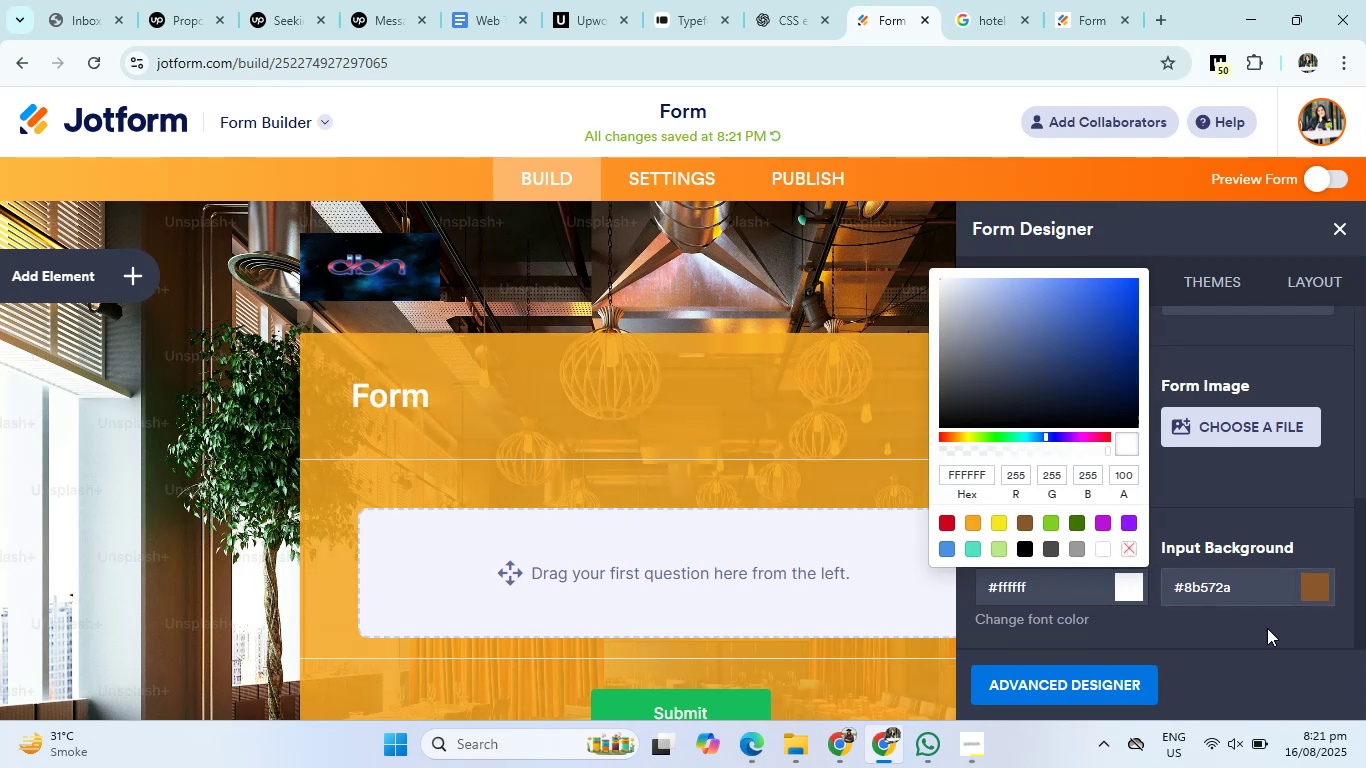 
left_click([1276, 642])
 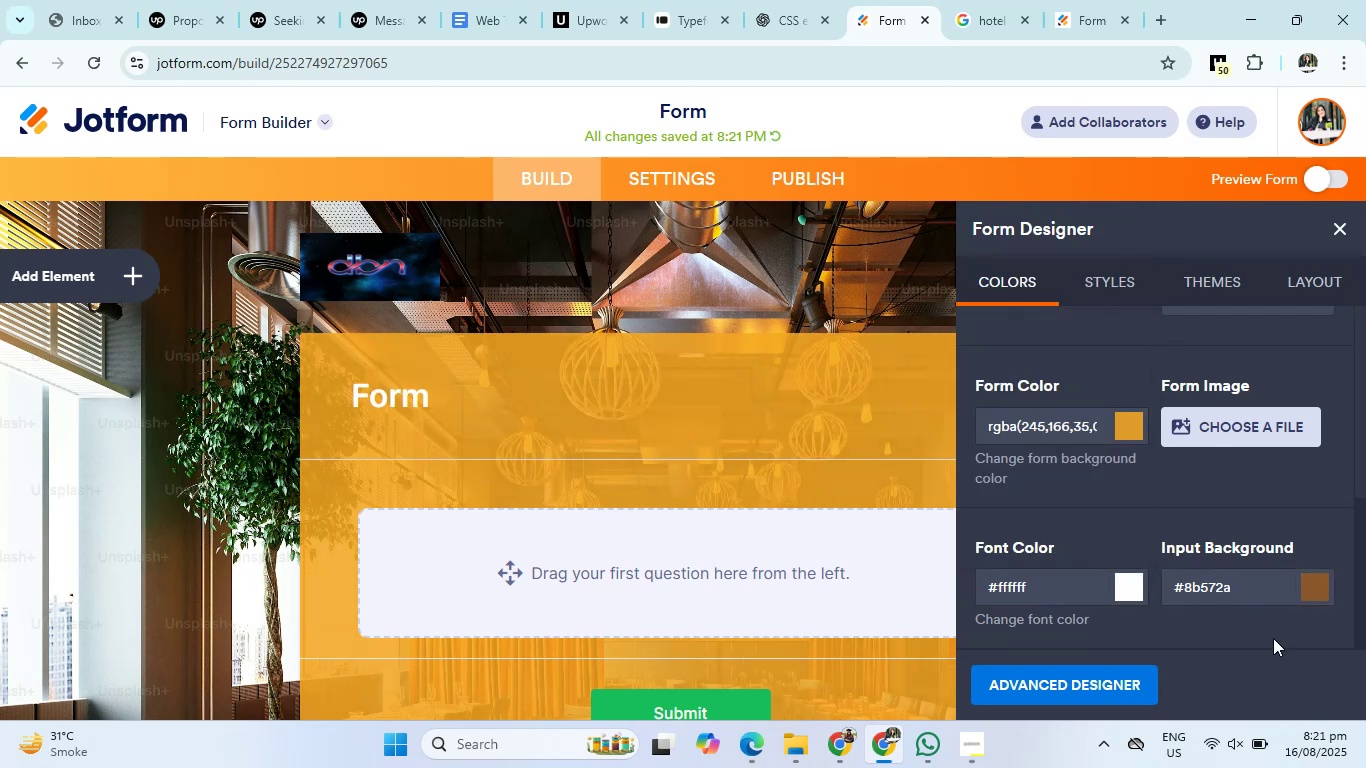 
scroll: coordinate [1208, 591], scroll_direction: down, amount: 10.0
 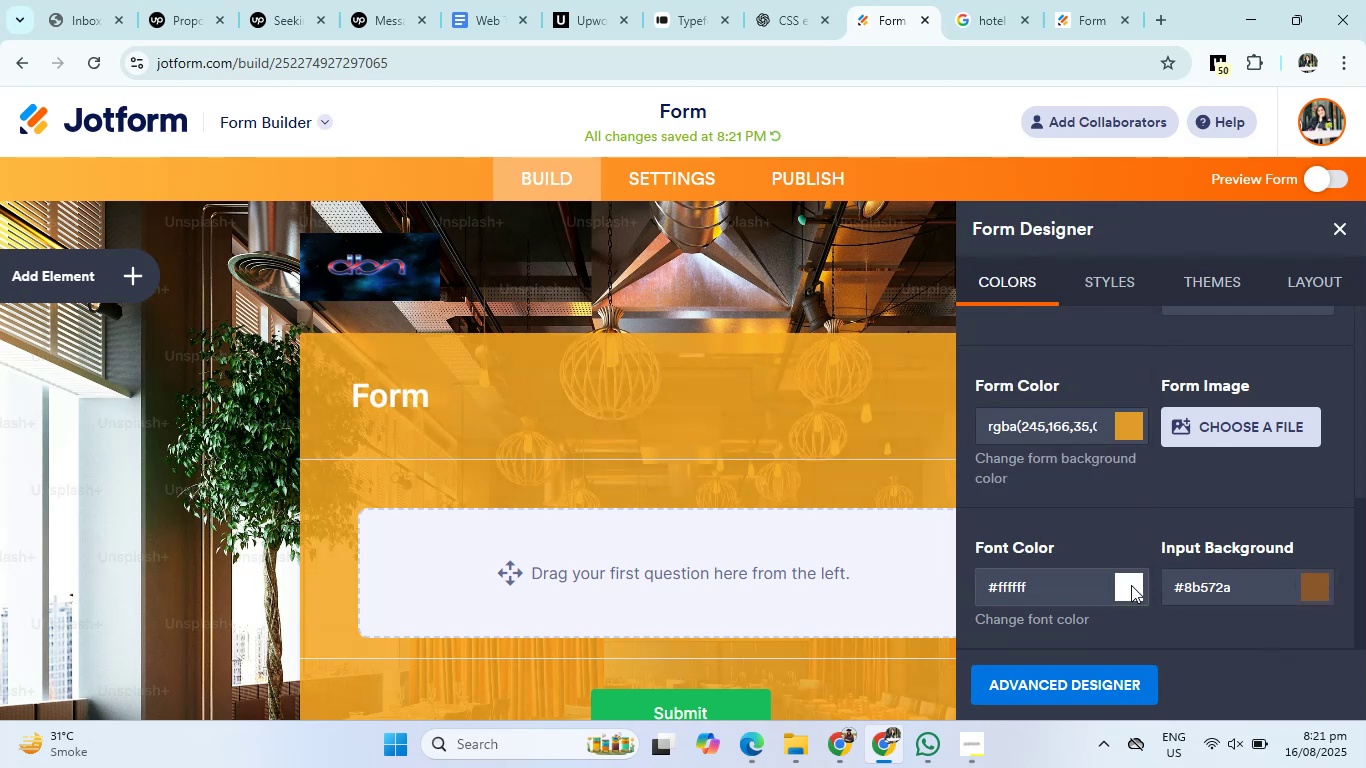 
left_click([1131, 586])
 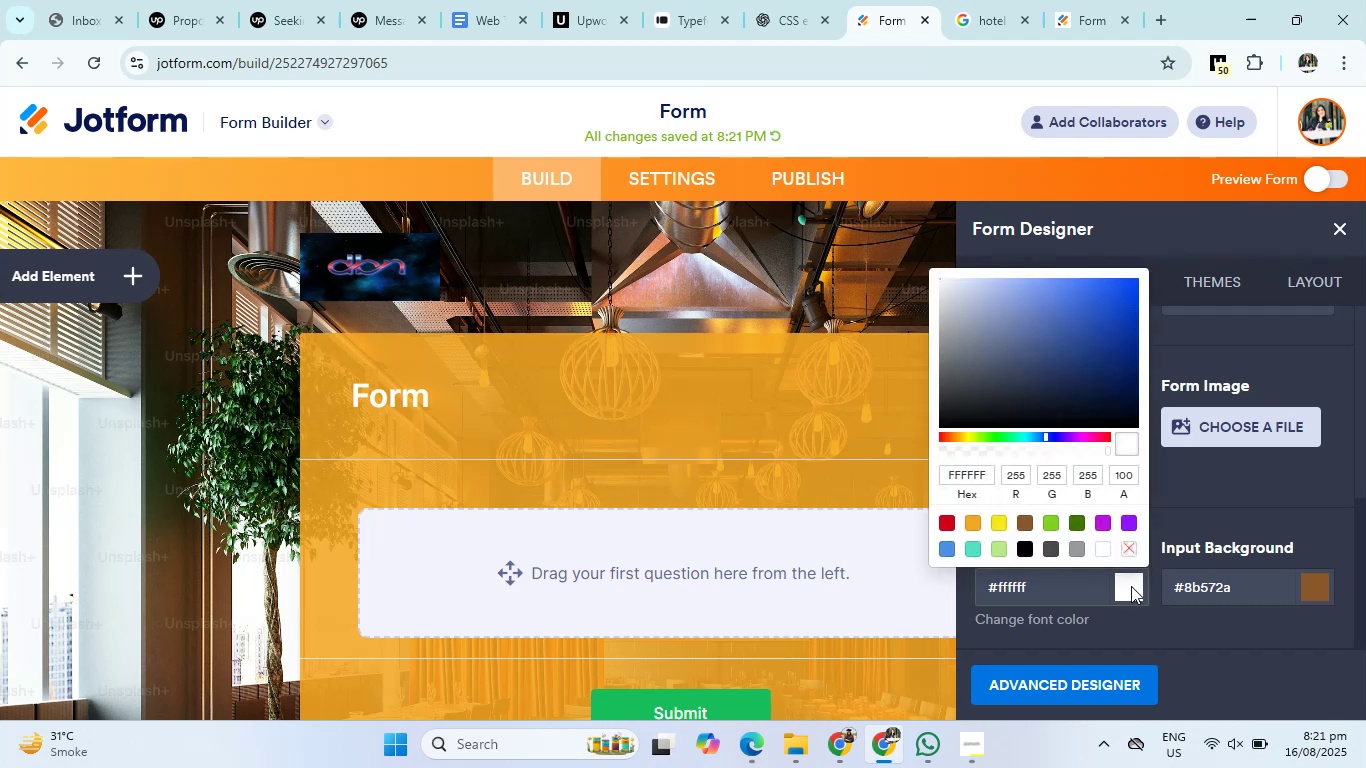 
left_click([1106, 543])
 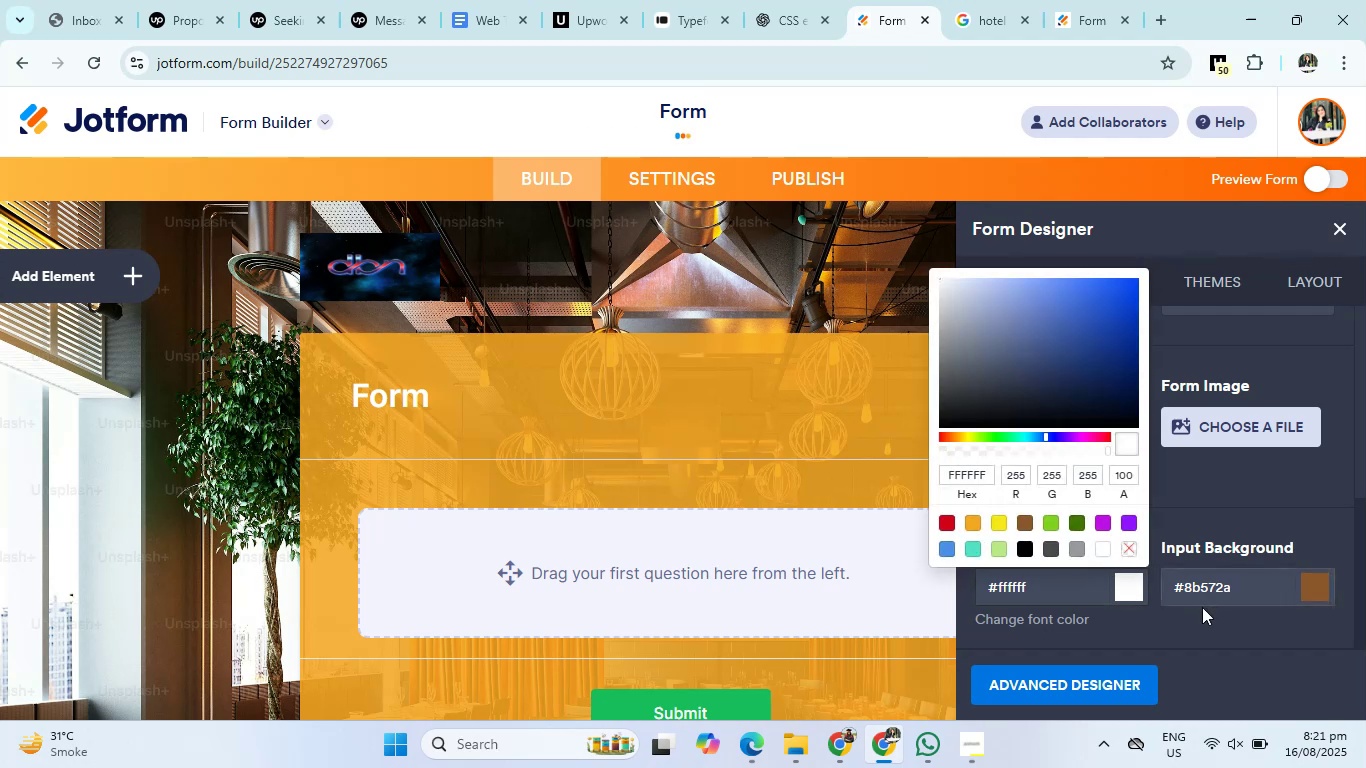 
left_click([1209, 613])
 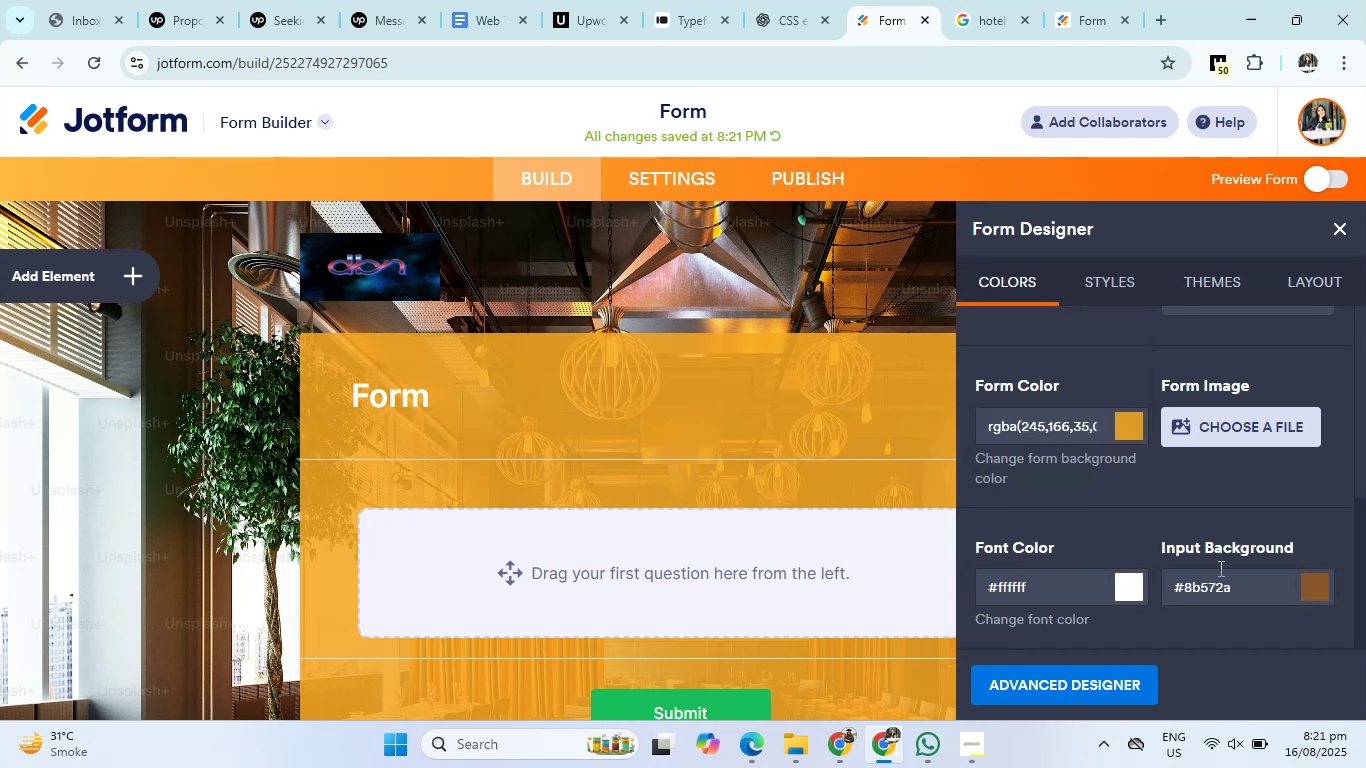 
scroll: coordinate [1235, 517], scroll_direction: up, amount: 3.0
 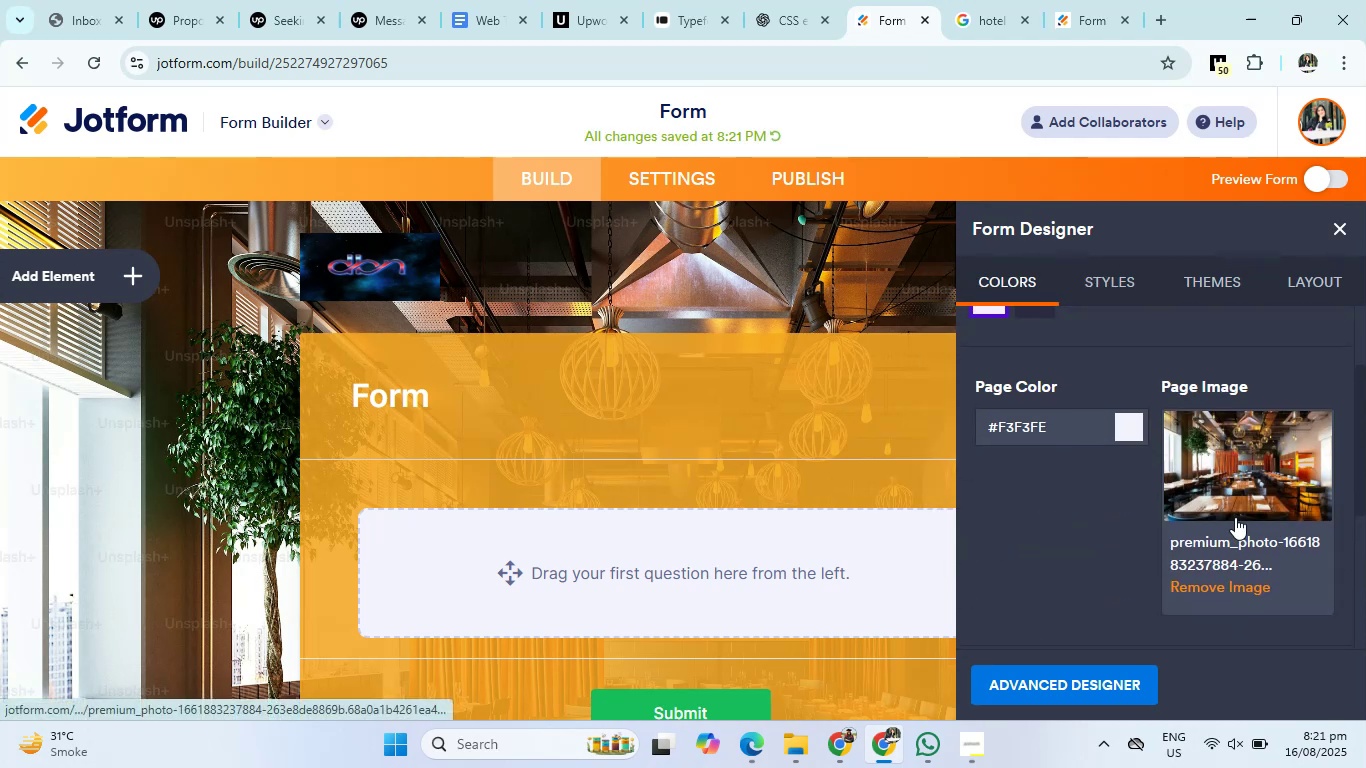 
scroll: coordinate [1235, 517], scroll_direction: down, amount: 2.0
 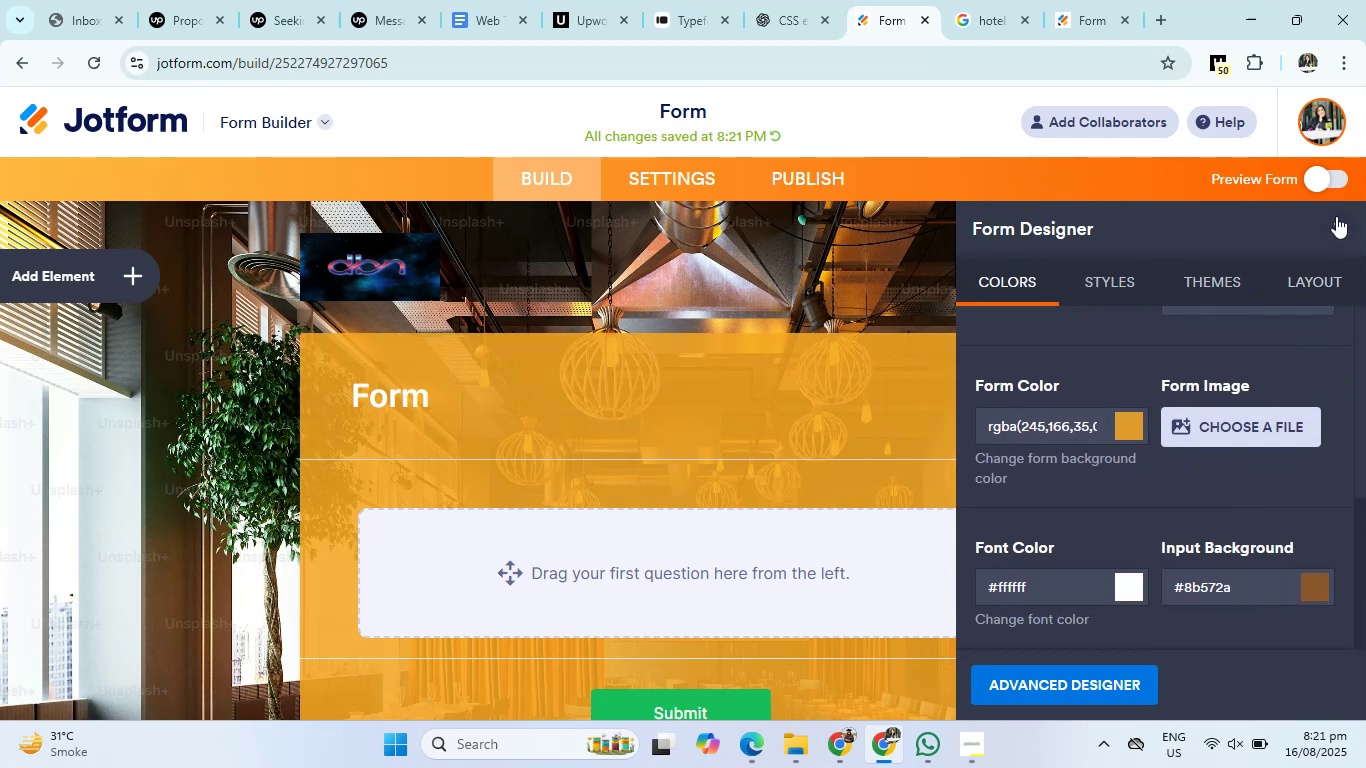 
left_click([1339, 228])
 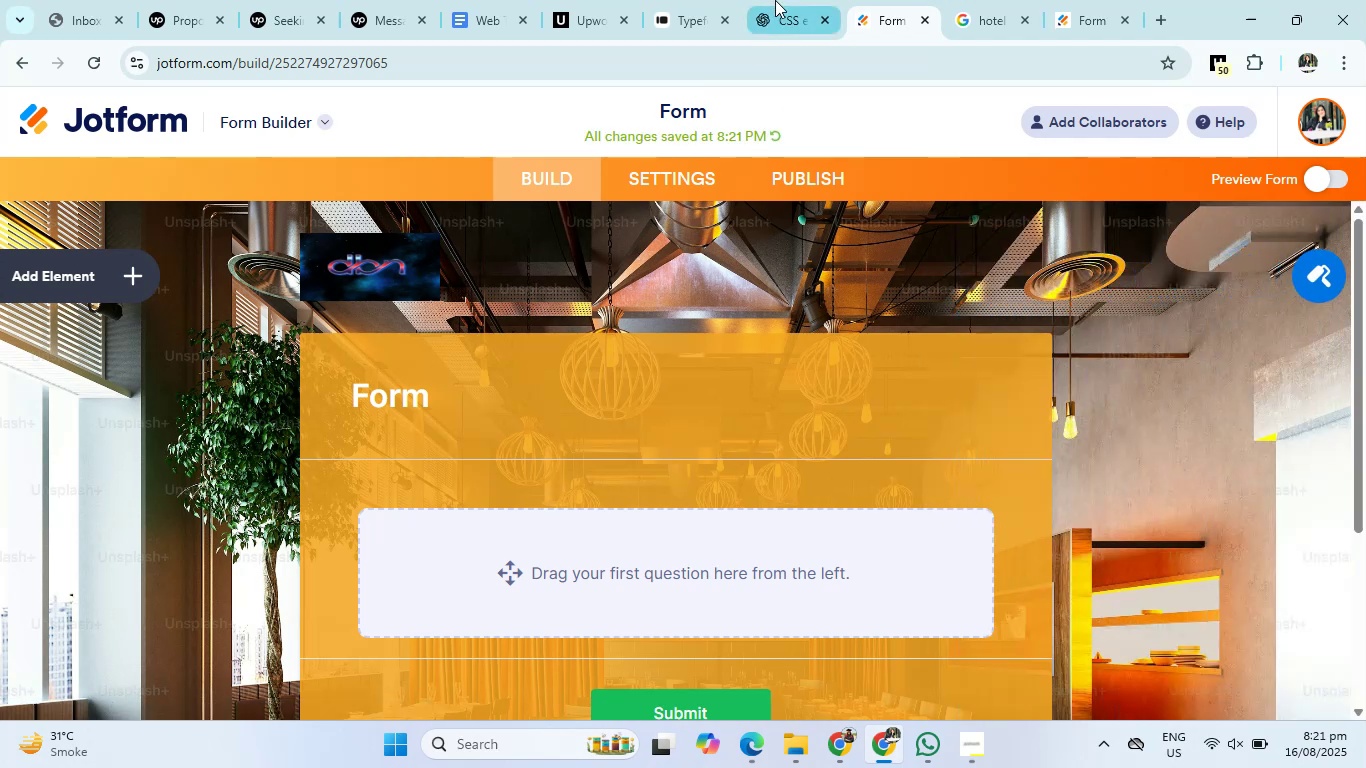 
left_click([778, 0])
 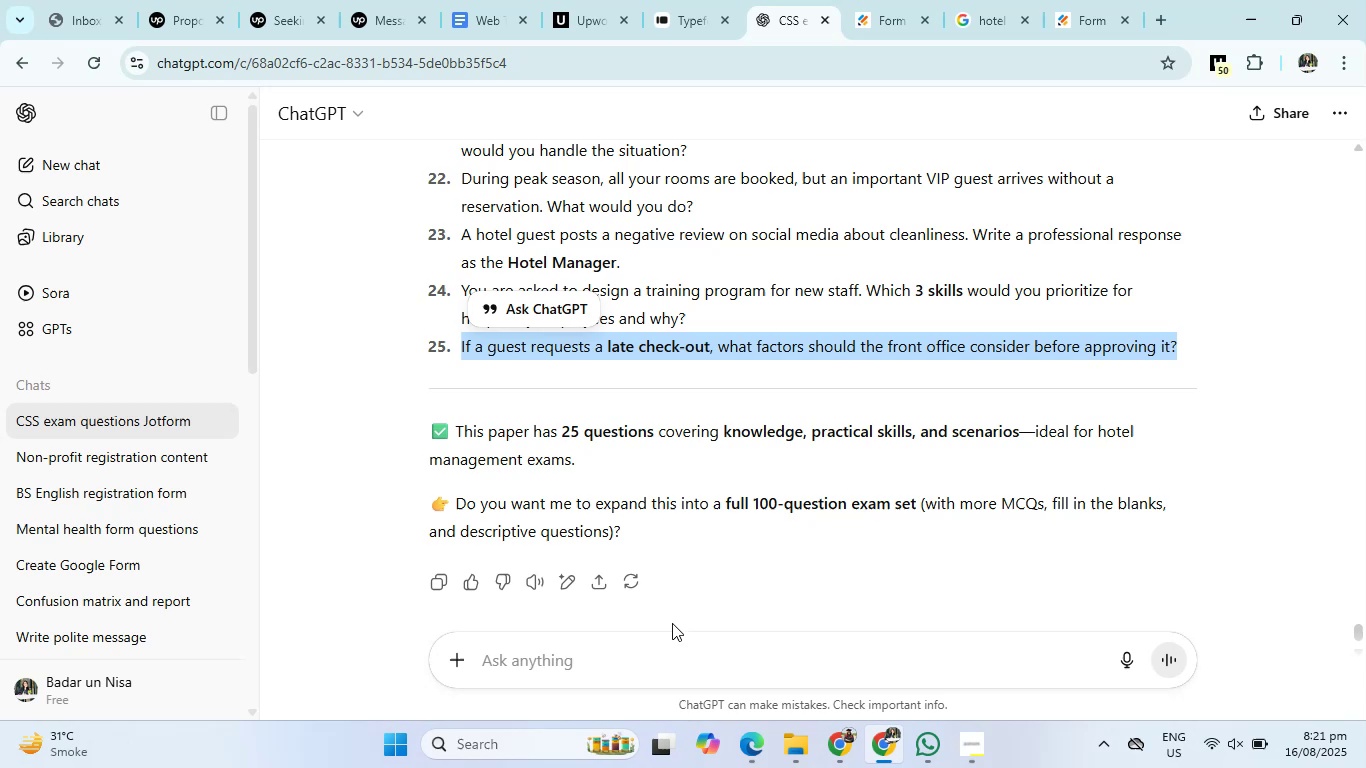 
left_click([657, 656])
 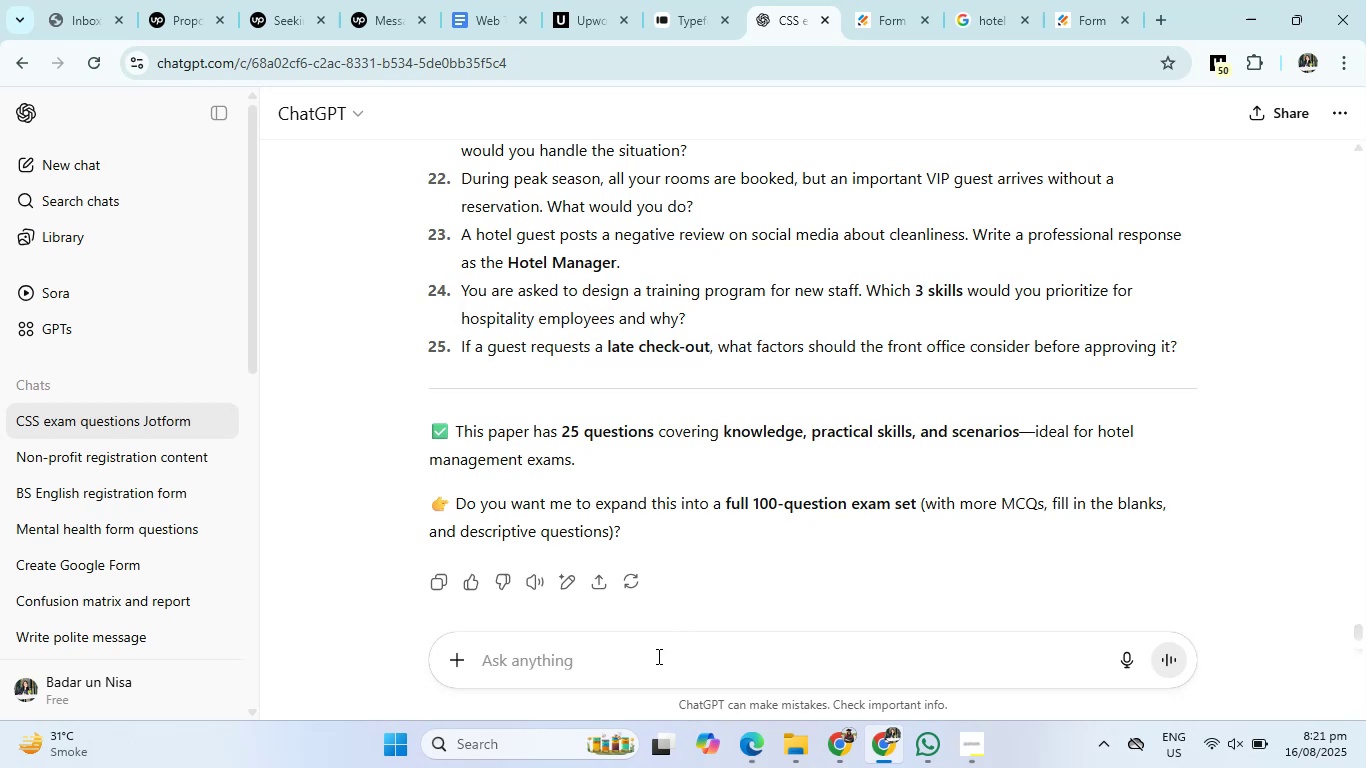 
type(write a complete paper questions including all field related q)
key(Backspace)
type(uestions)
 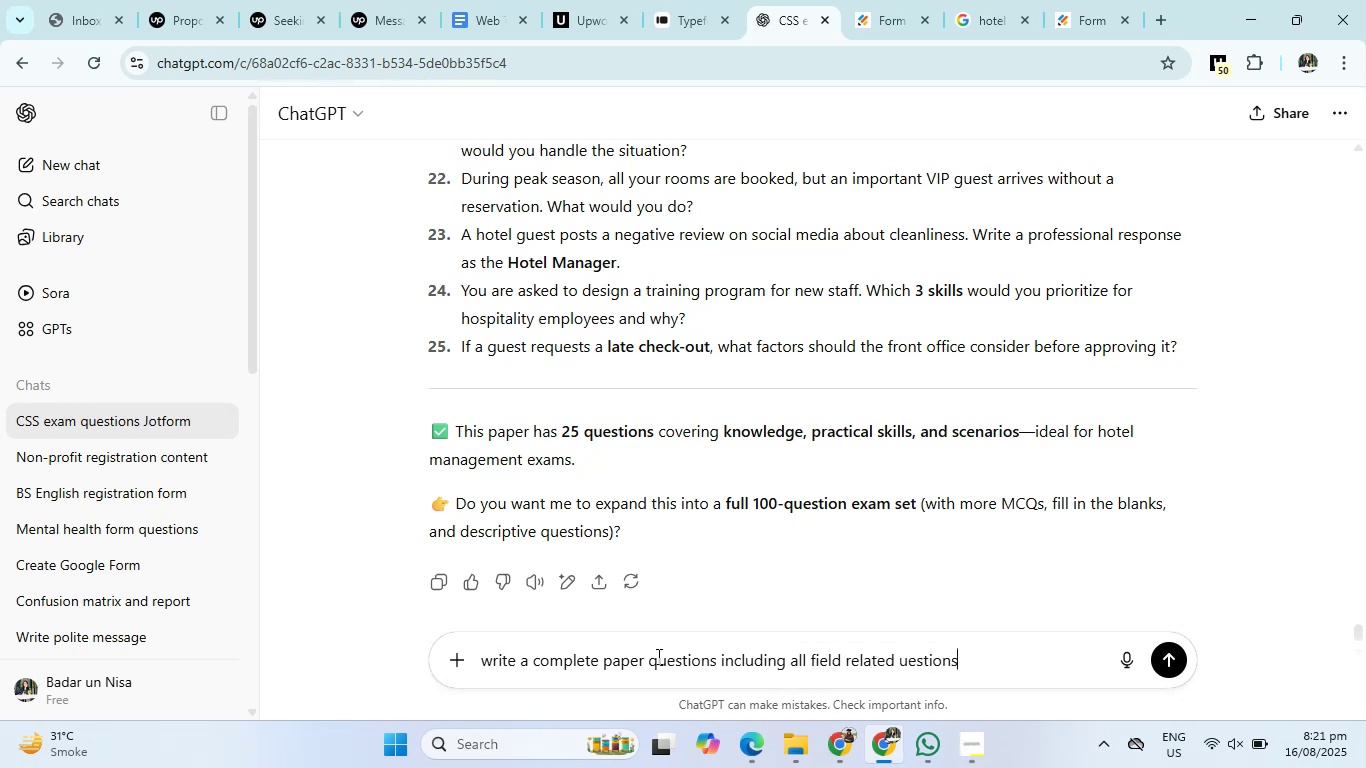 
key(Enter)
 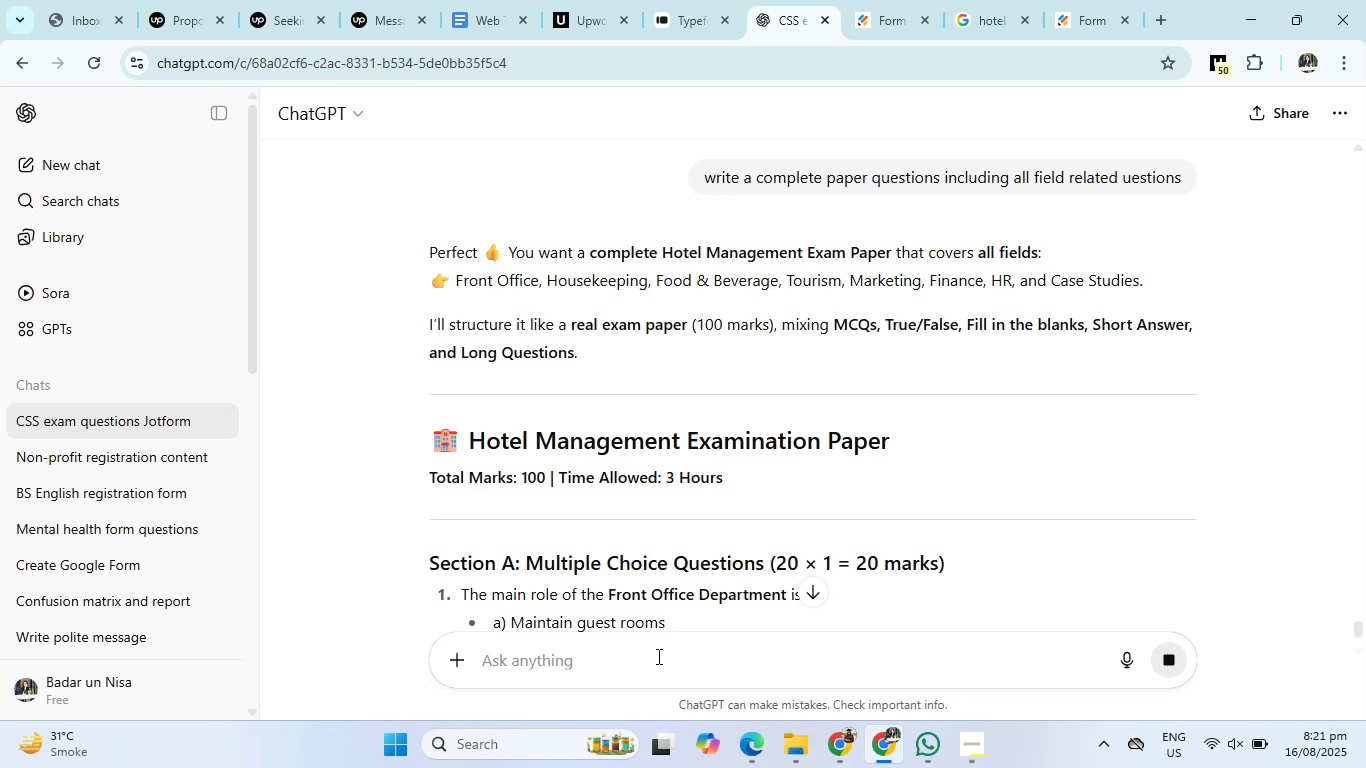 
wait(7.03)
 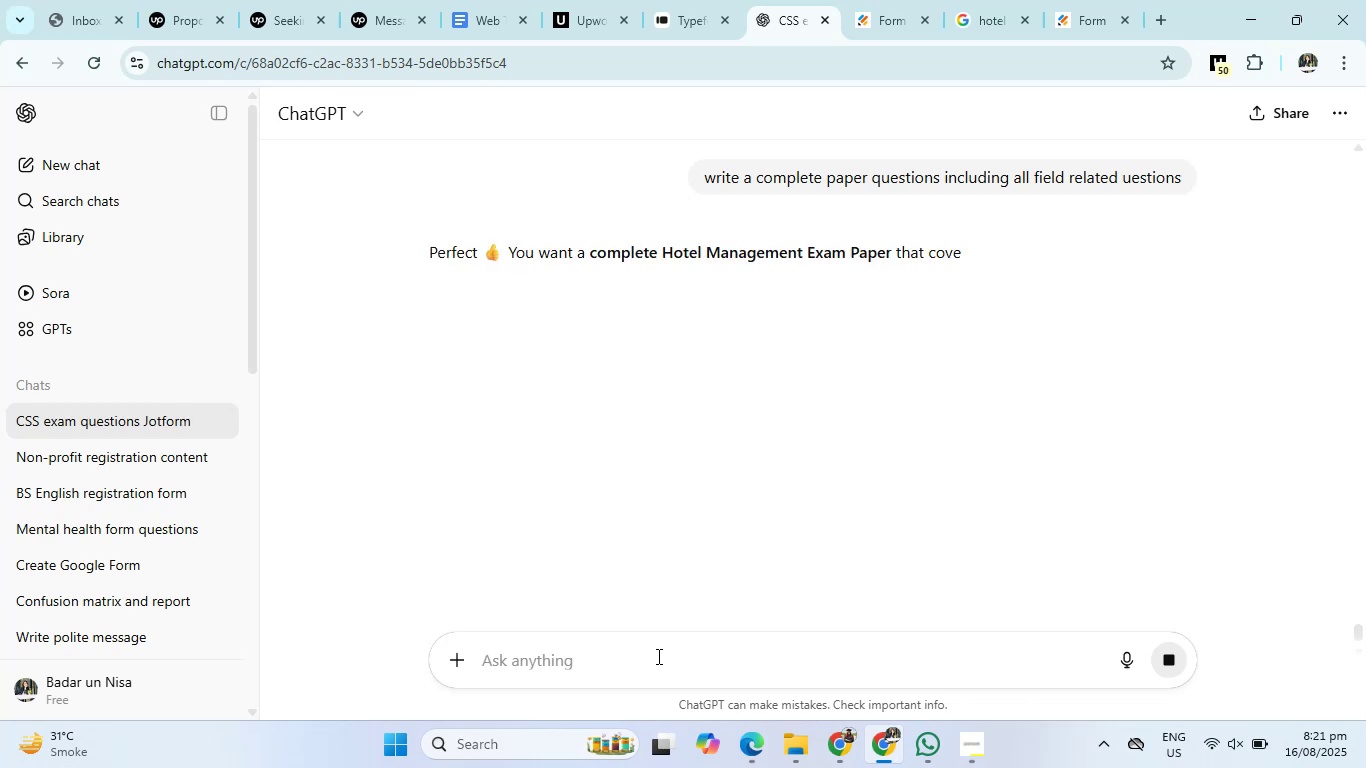 
scroll: coordinate [830, 451], scroll_direction: down, amount: 16.0
 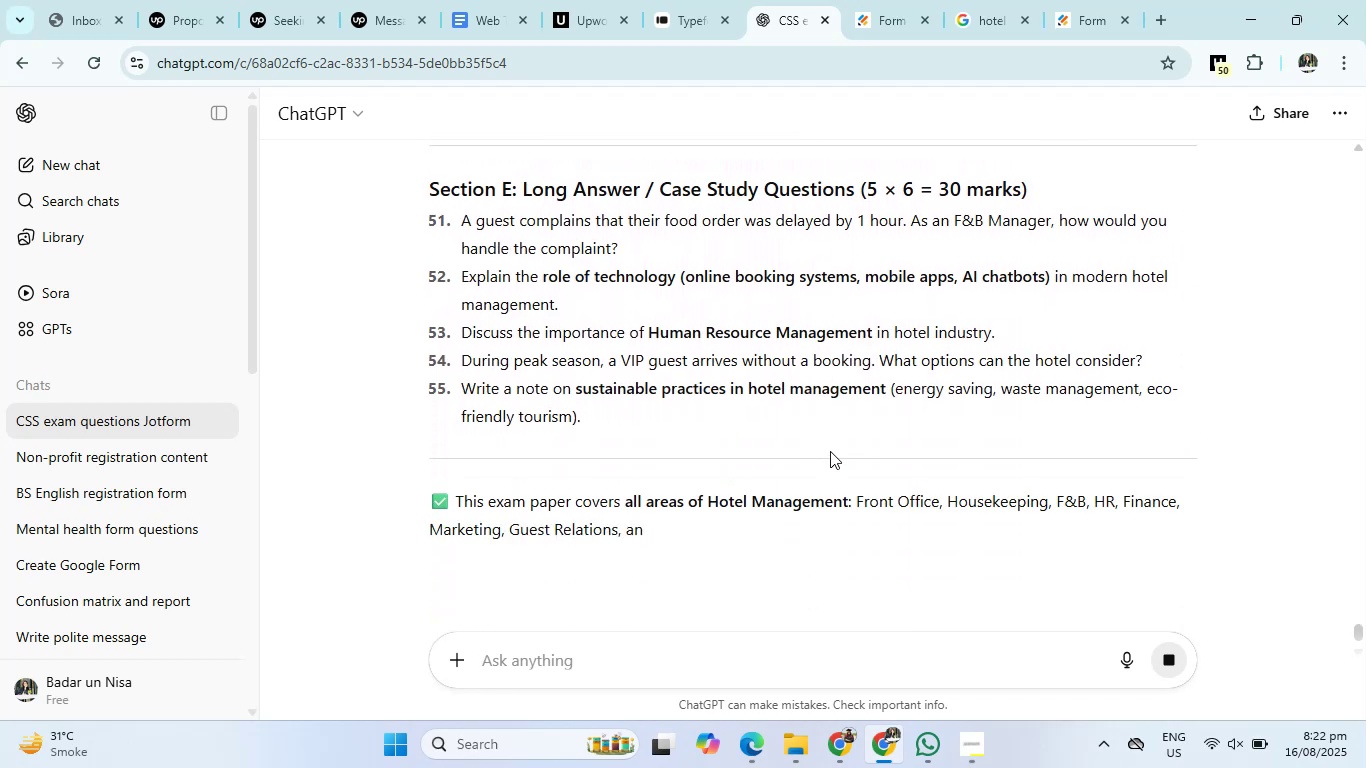 
scroll: coordinate [830, 451], scroll_direction: up, amount: 41.0
 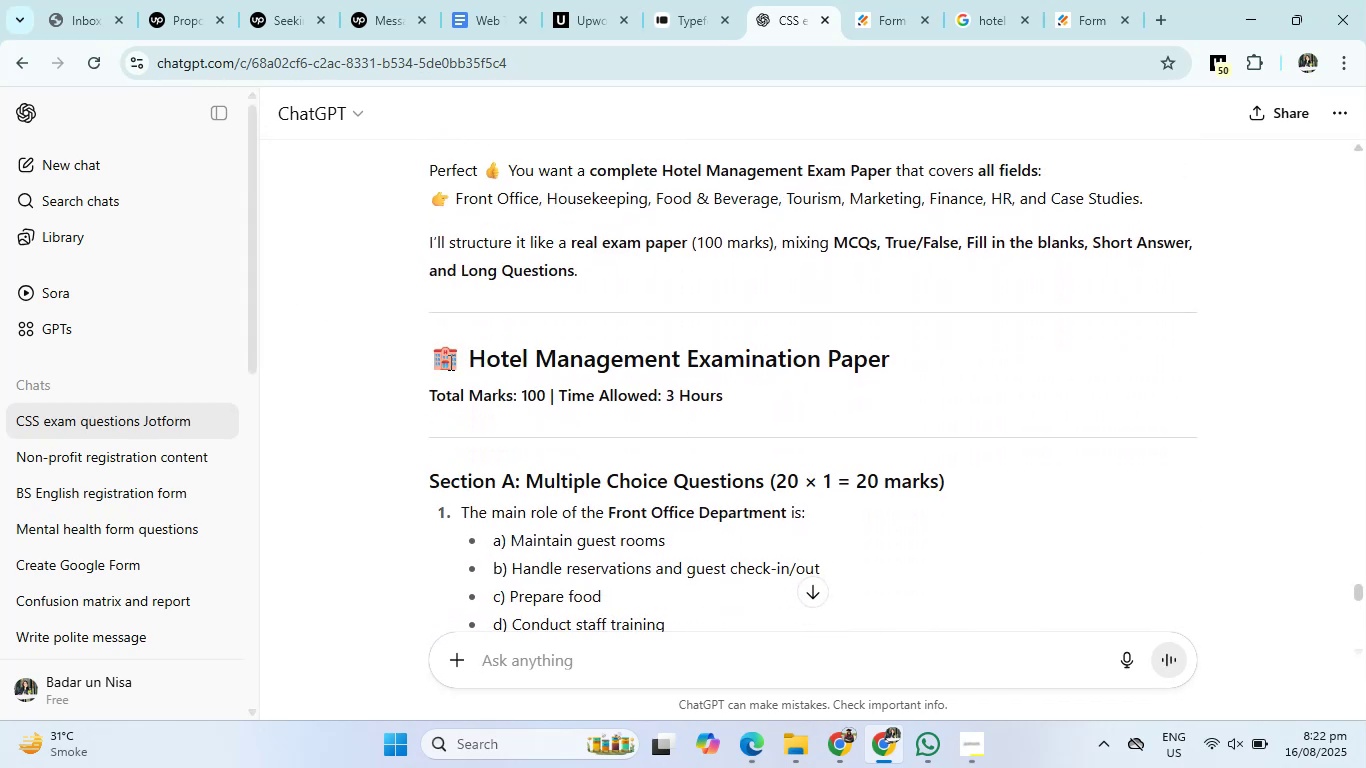 
left_click_drag(start_coordinate=[442, 360], to_coordinate=[785, 407])
 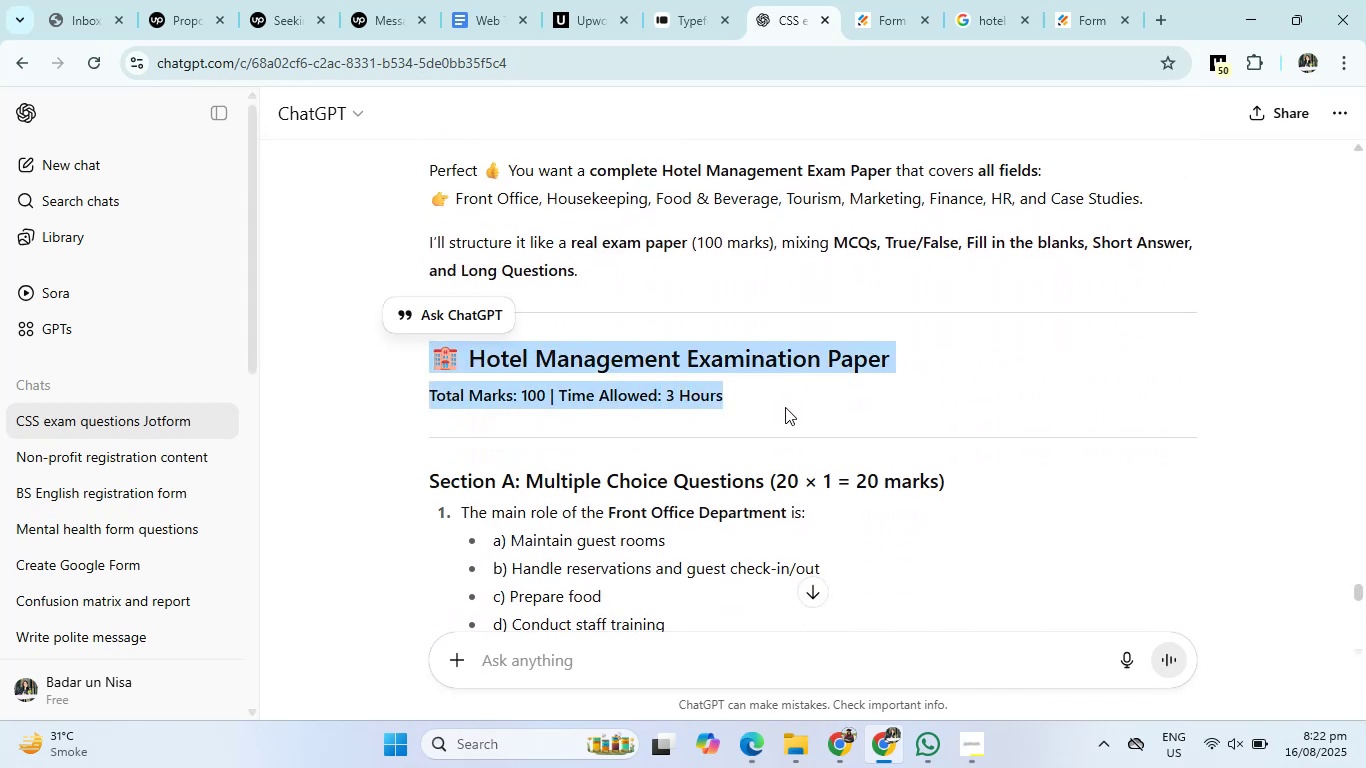 
hold_key(key=ControlLeft, duration=0.4)
 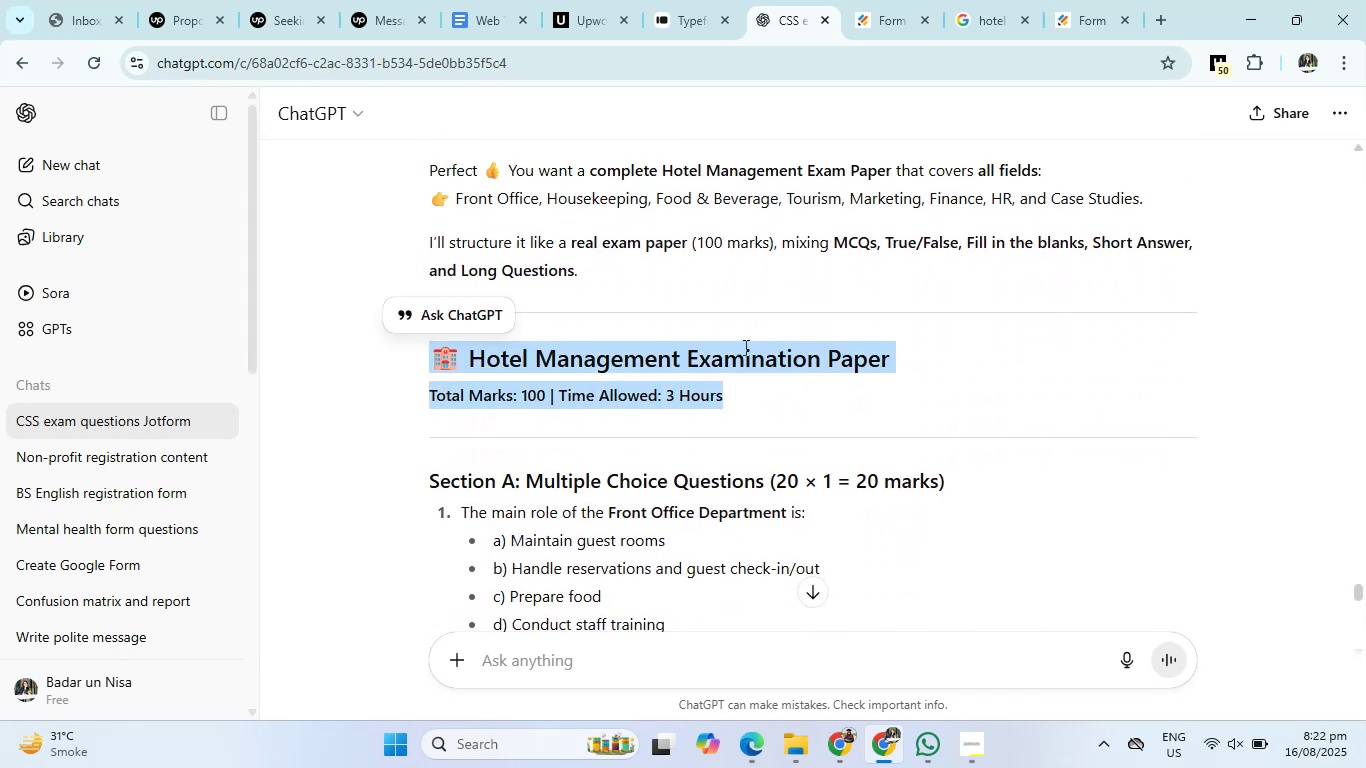 
right_click([744, 347])
 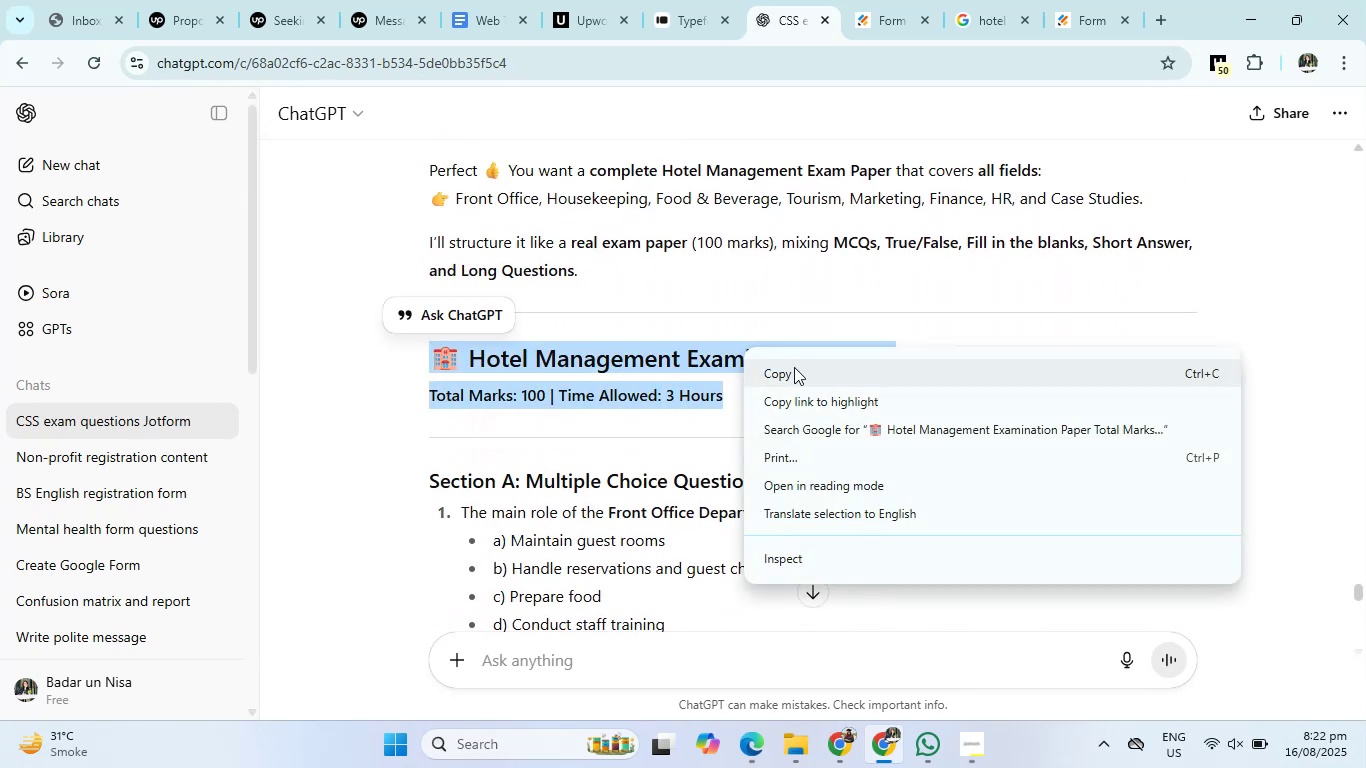 
left_click([795, 371])
 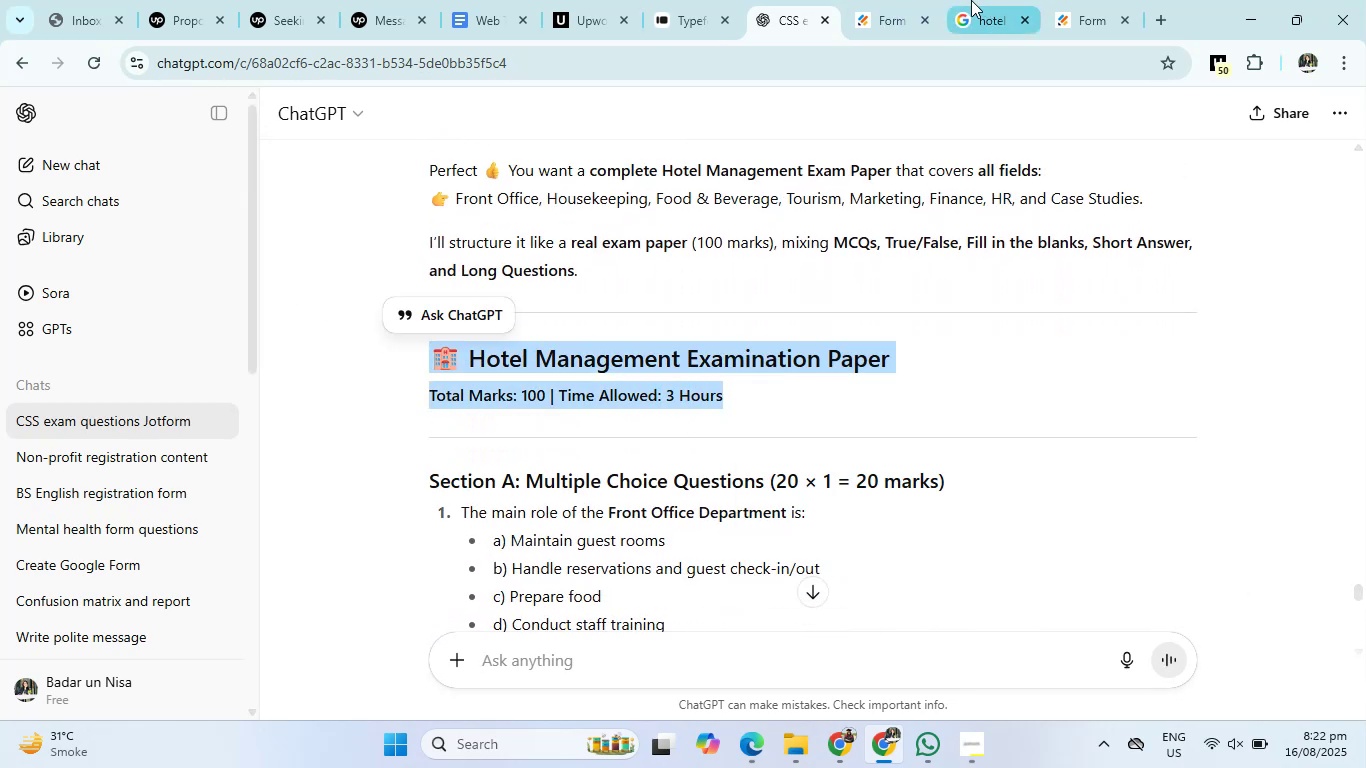 
left_click([910, 0])
 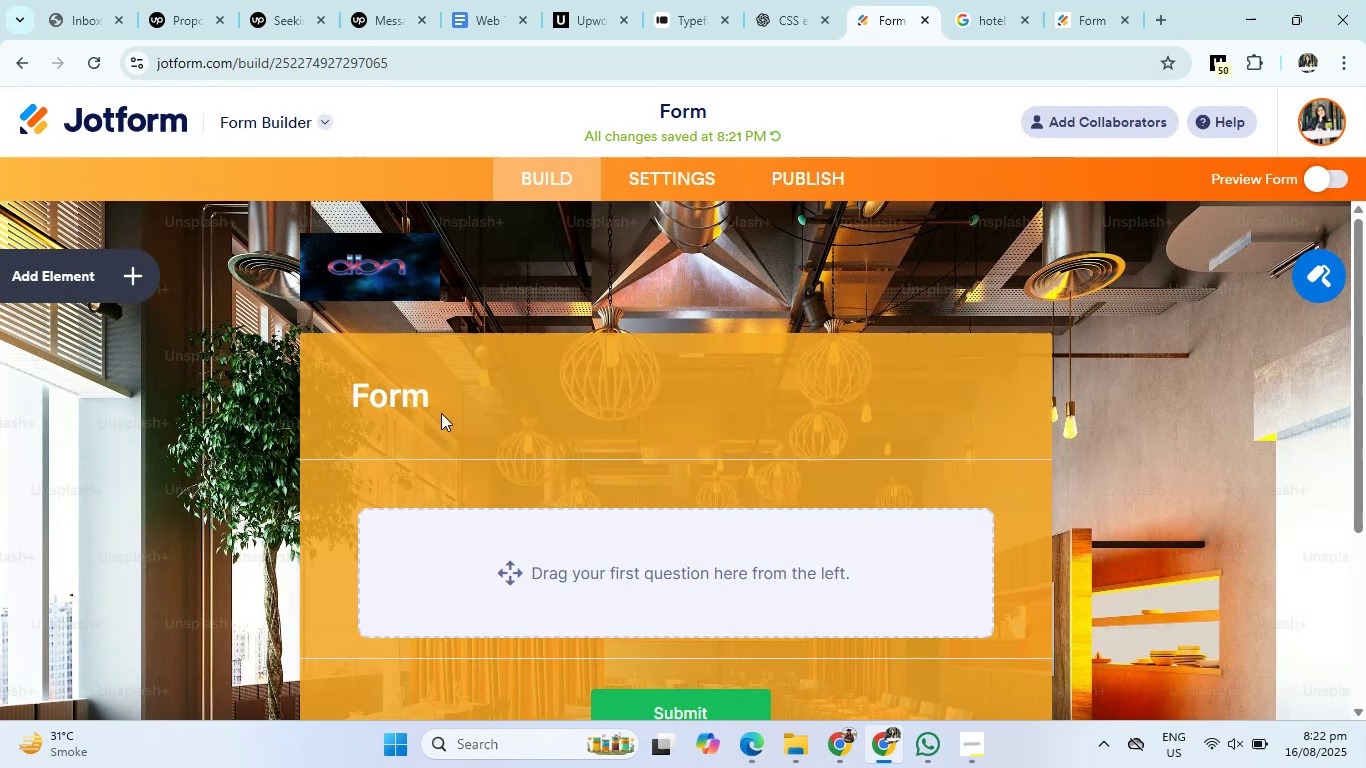 
left_click([418, 386])
 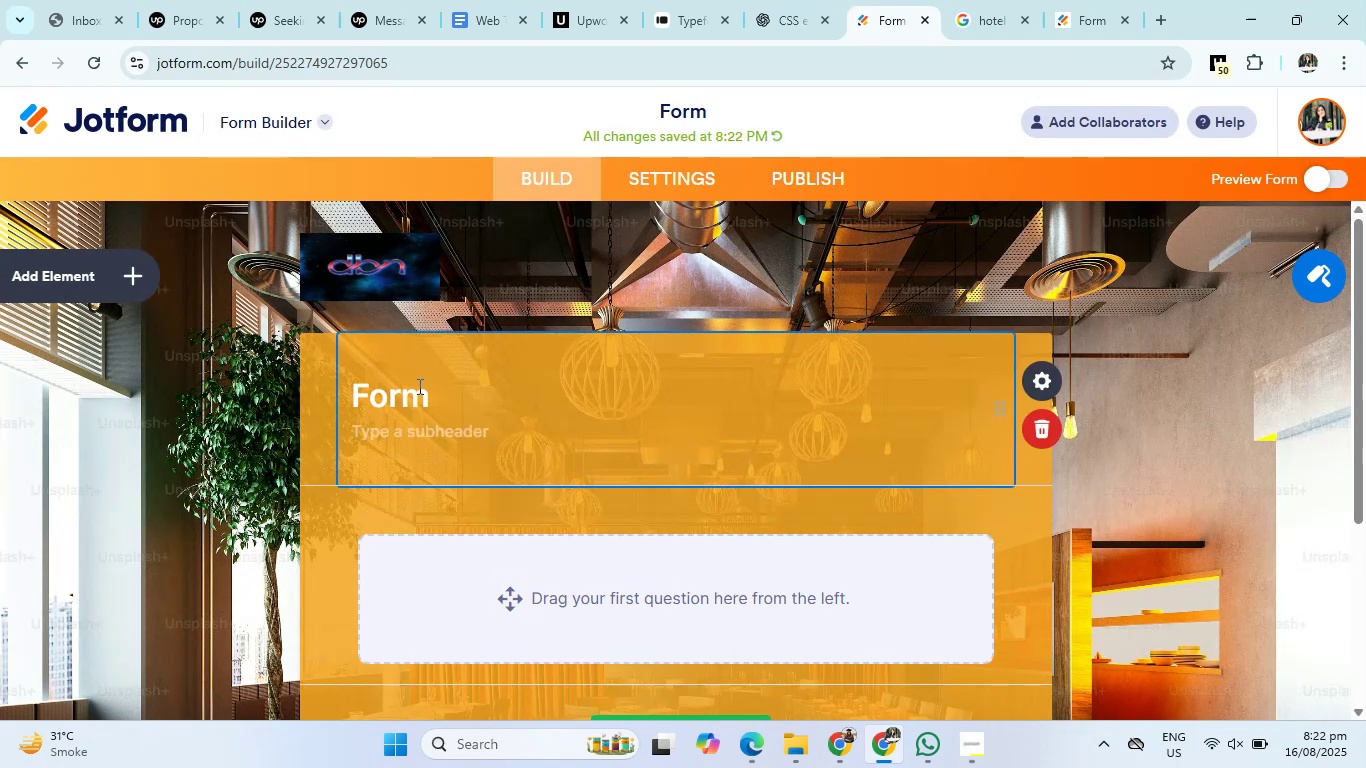 
key(Backspace)
 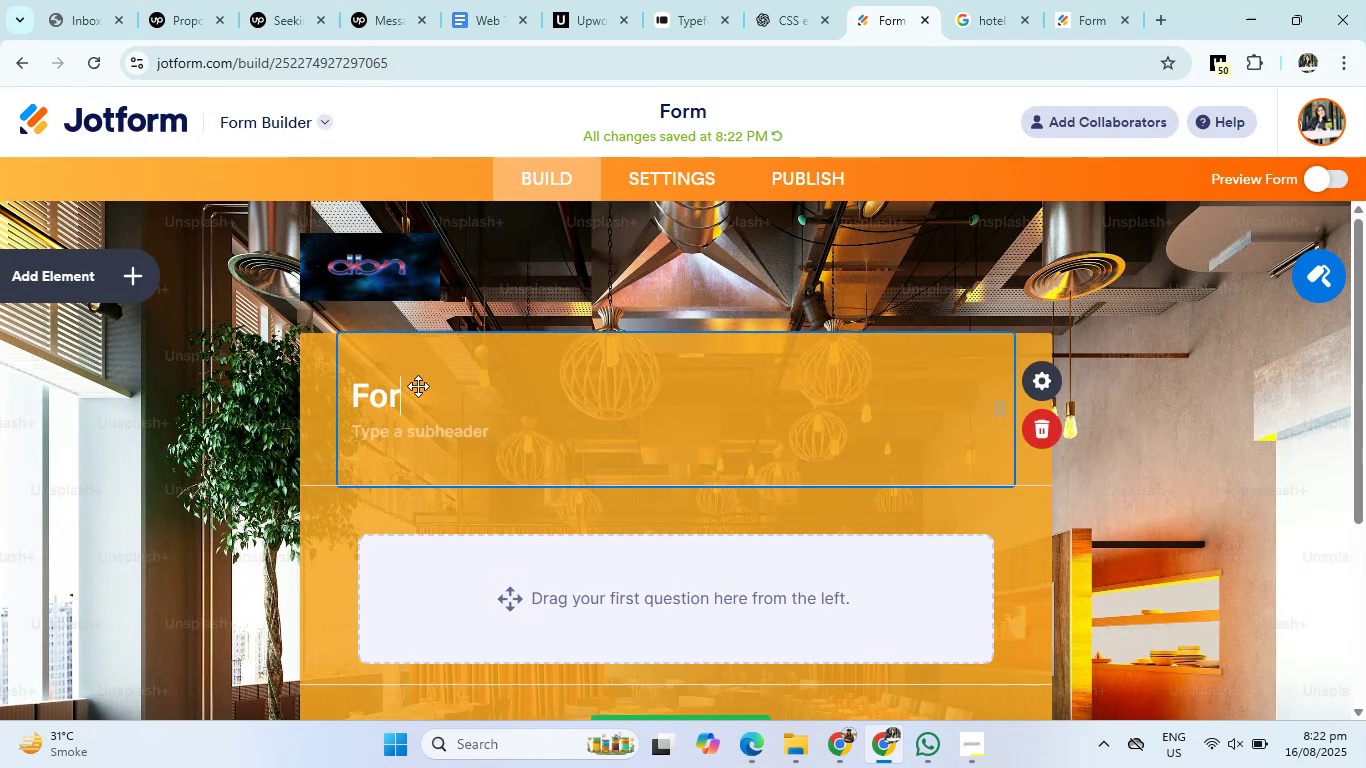 
key(Backspace)
 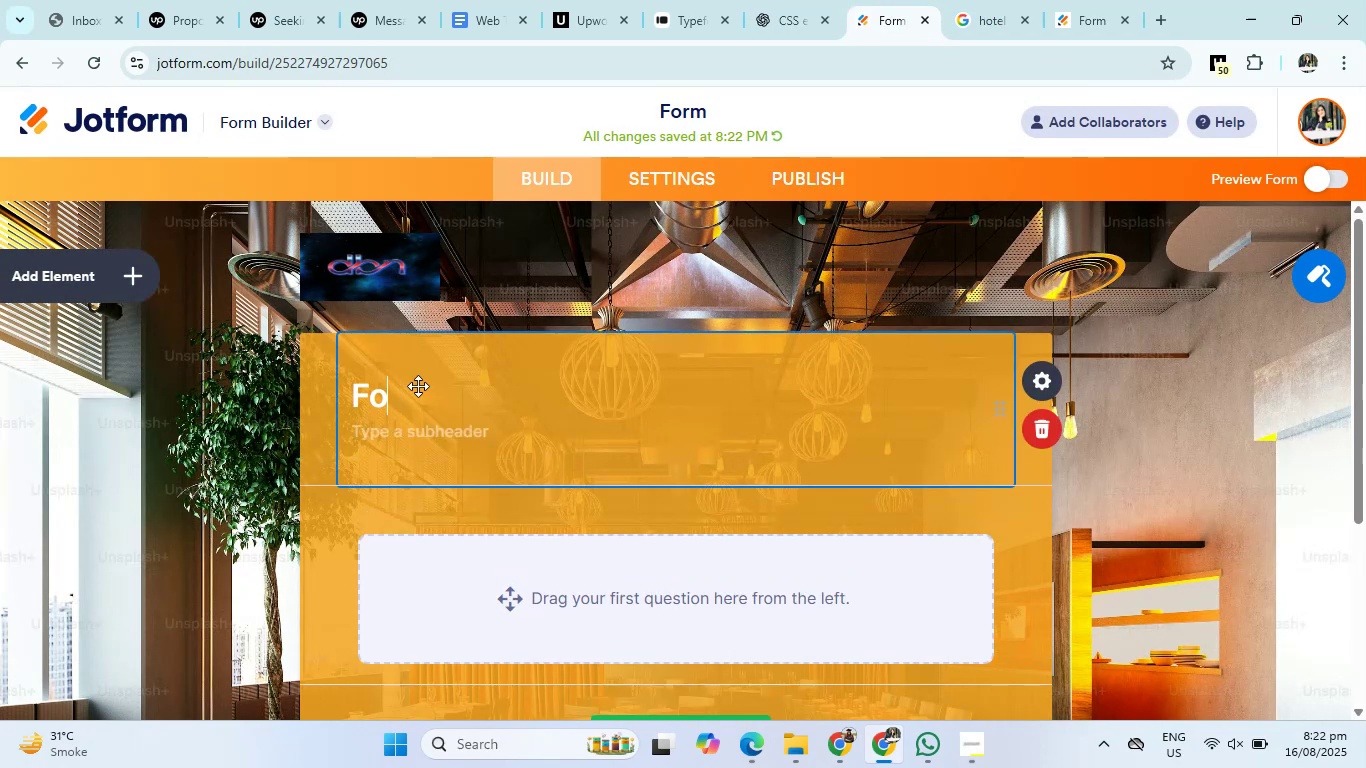 
key(Backspace)
 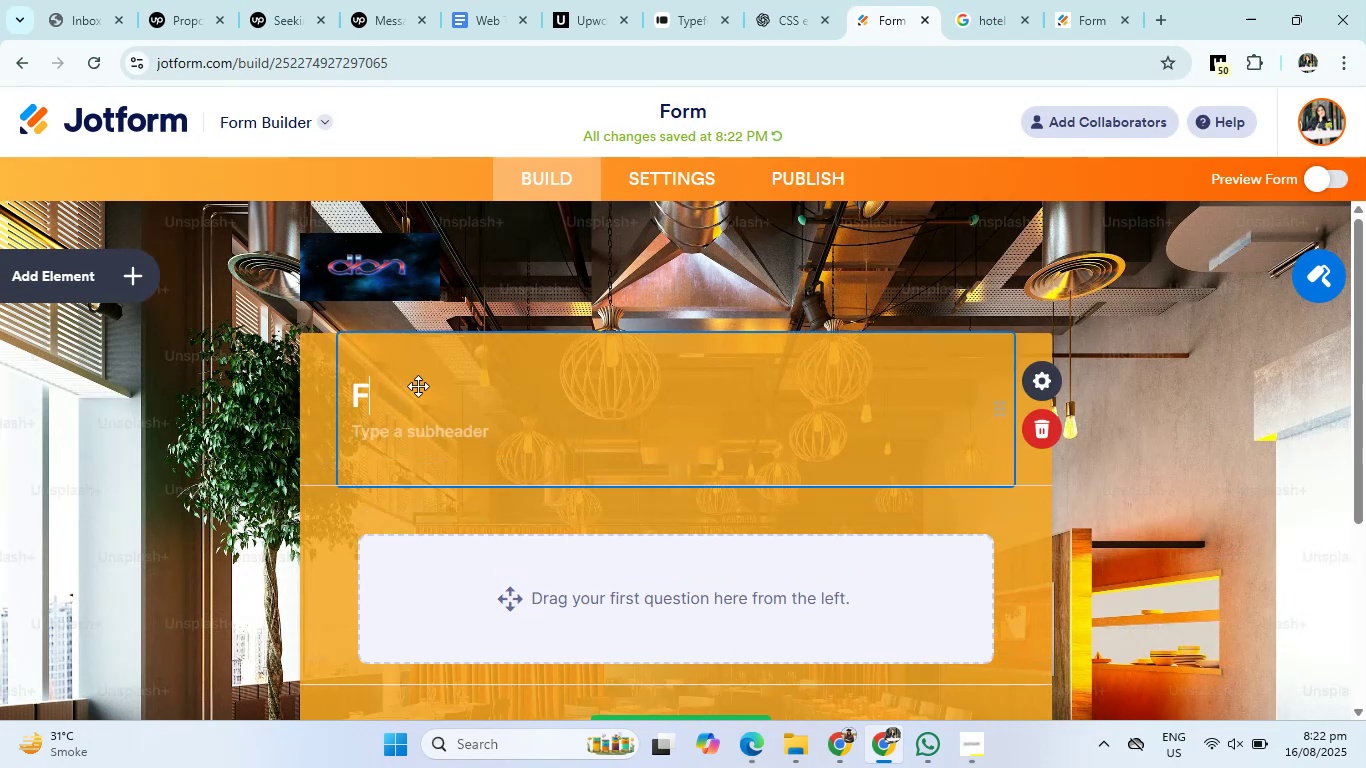 
key(Backspace)
 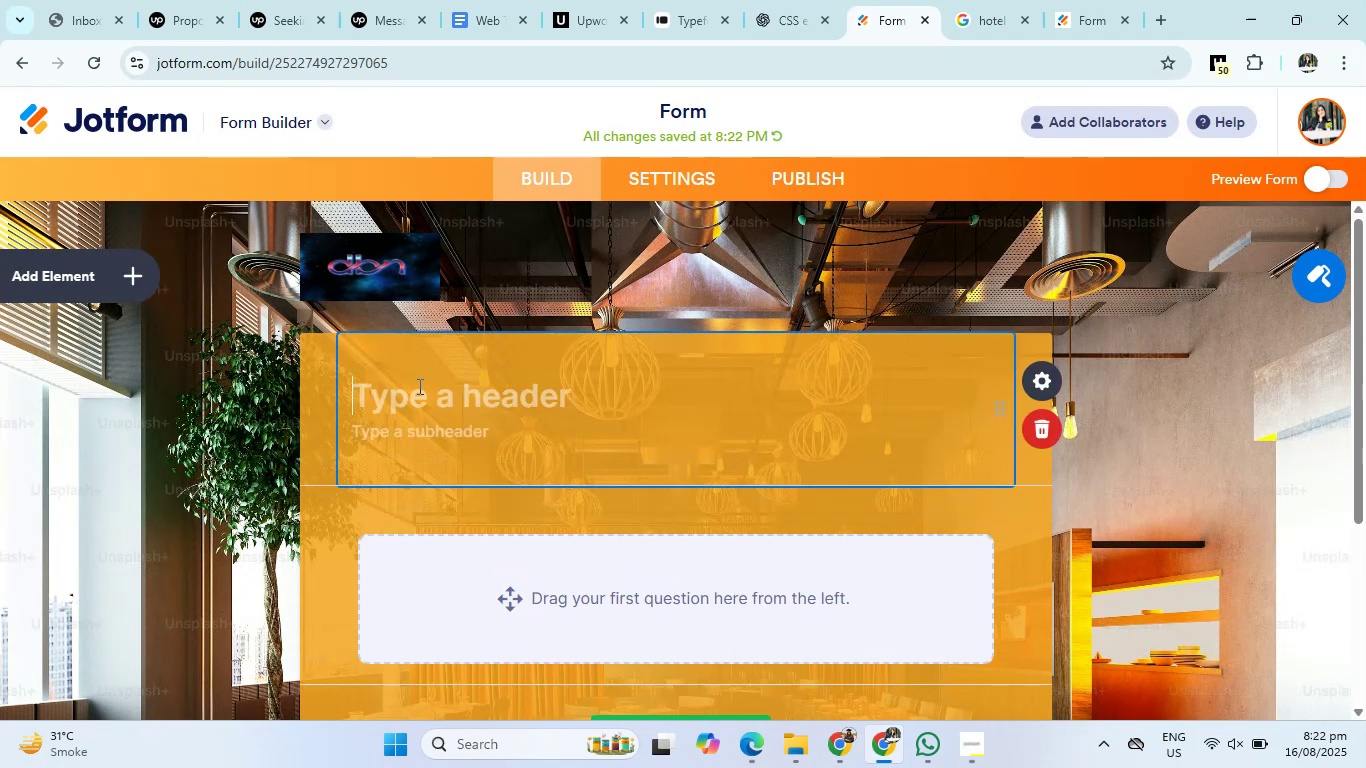 
key(Backspace)
 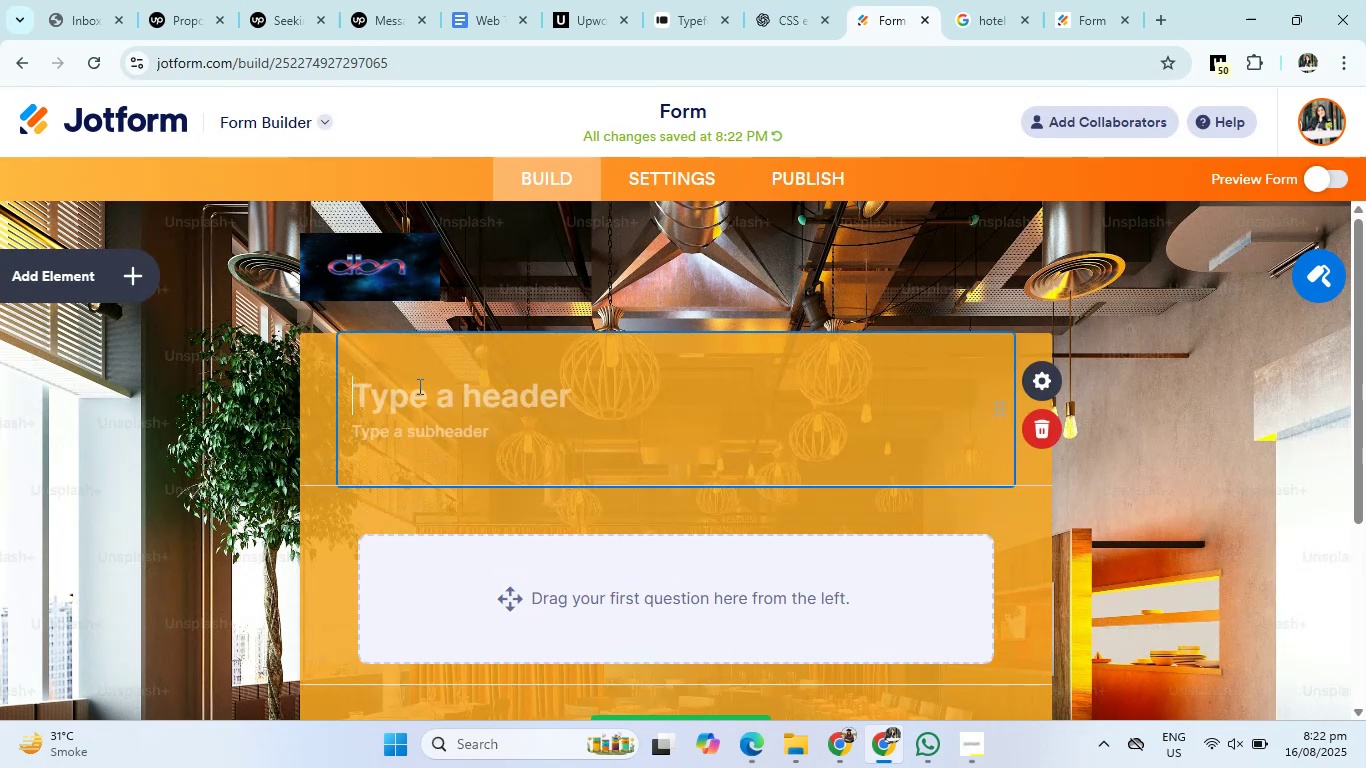 
key(Control+ControlLeft)
 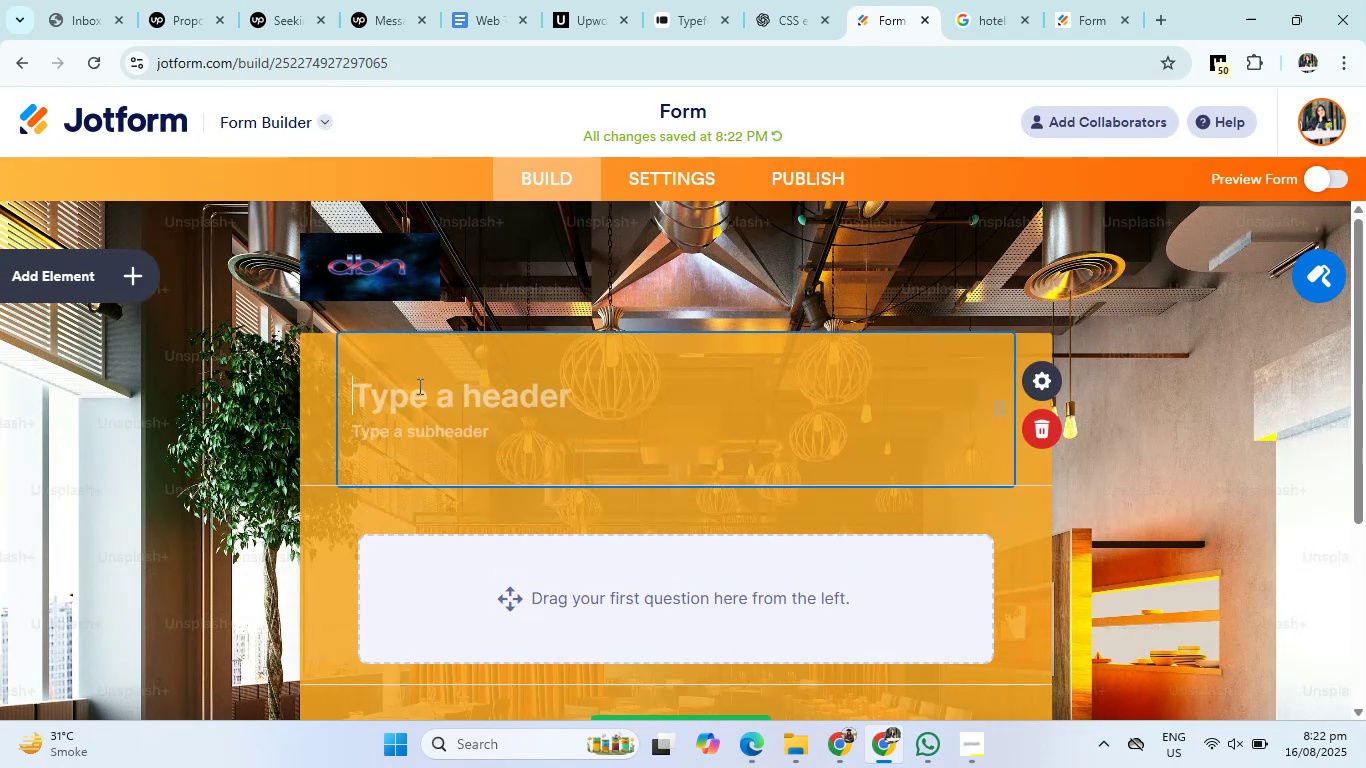 
key(Control+V)
 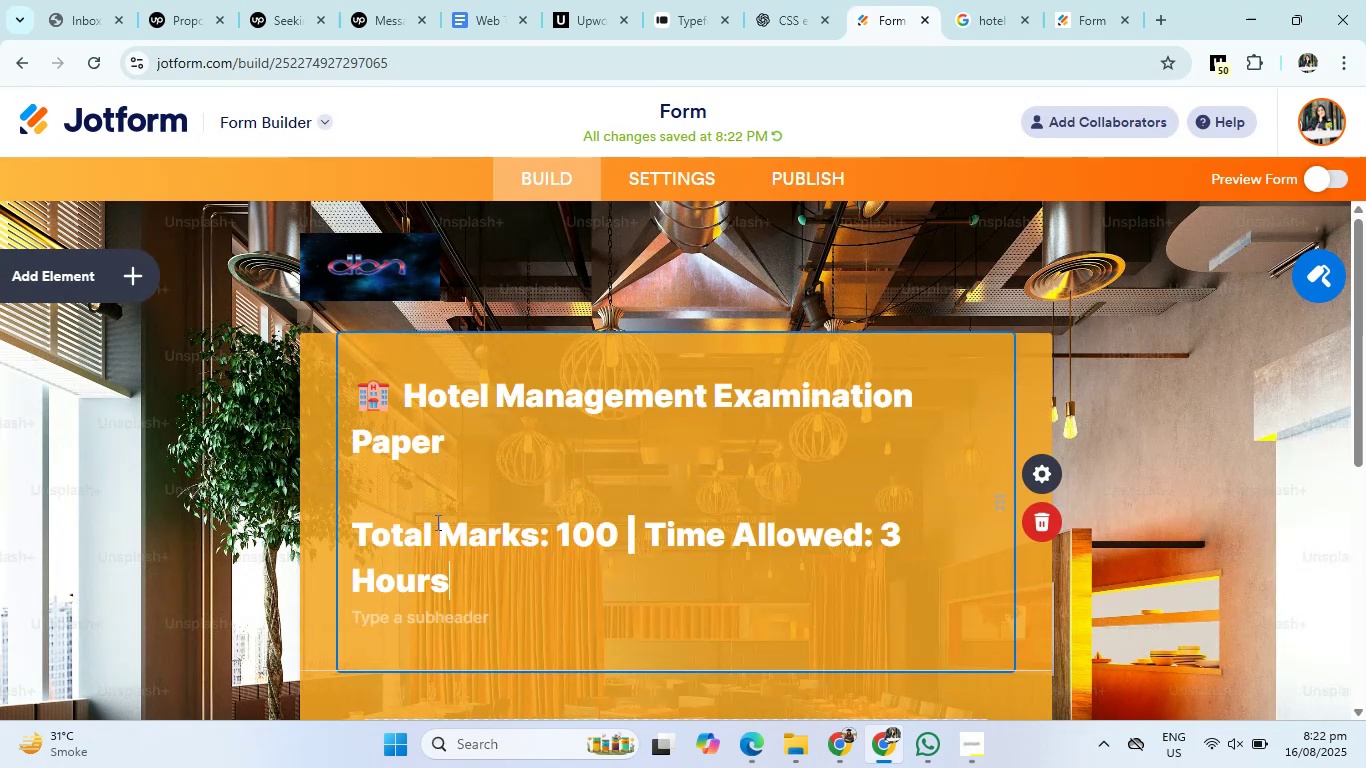 
left_click_drag(start_coordinate=[456, 587], to_coordinate=[335, 530])
 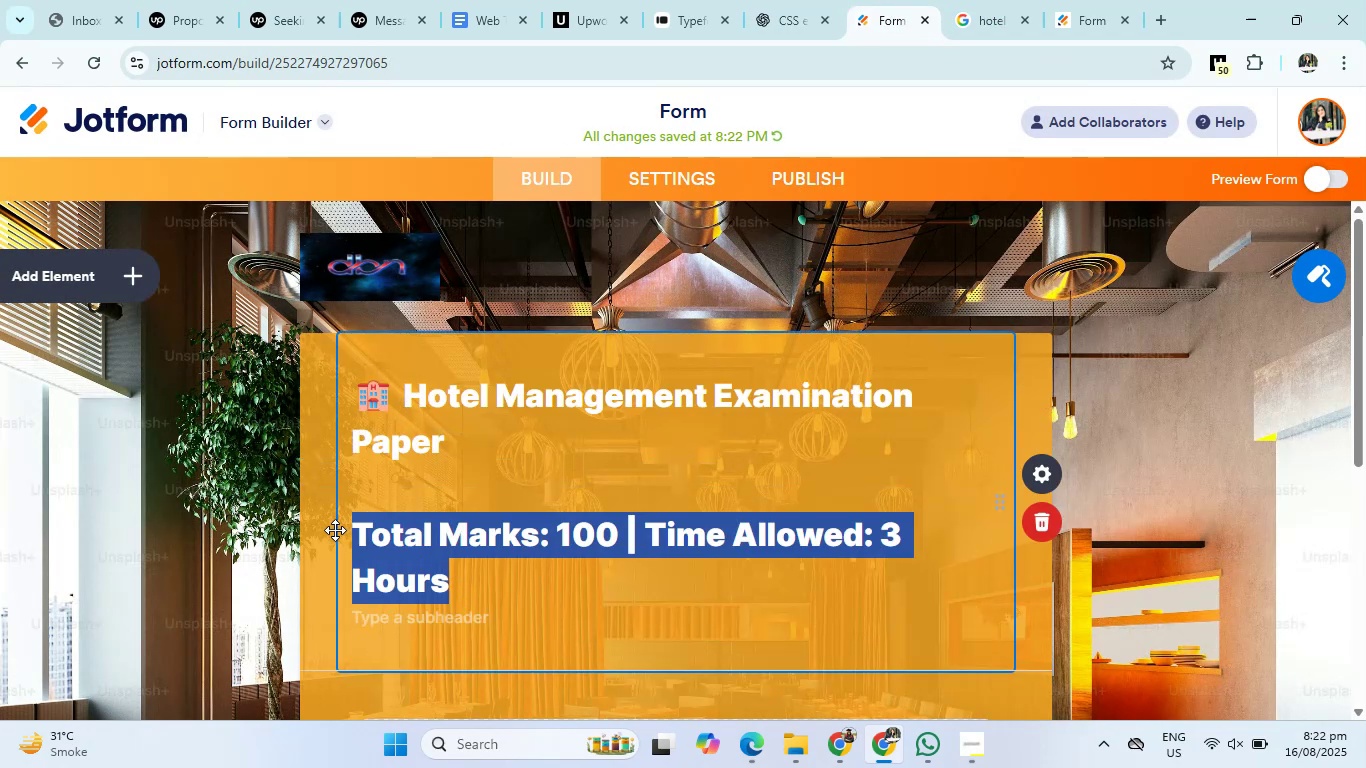 
key(Control+C)
 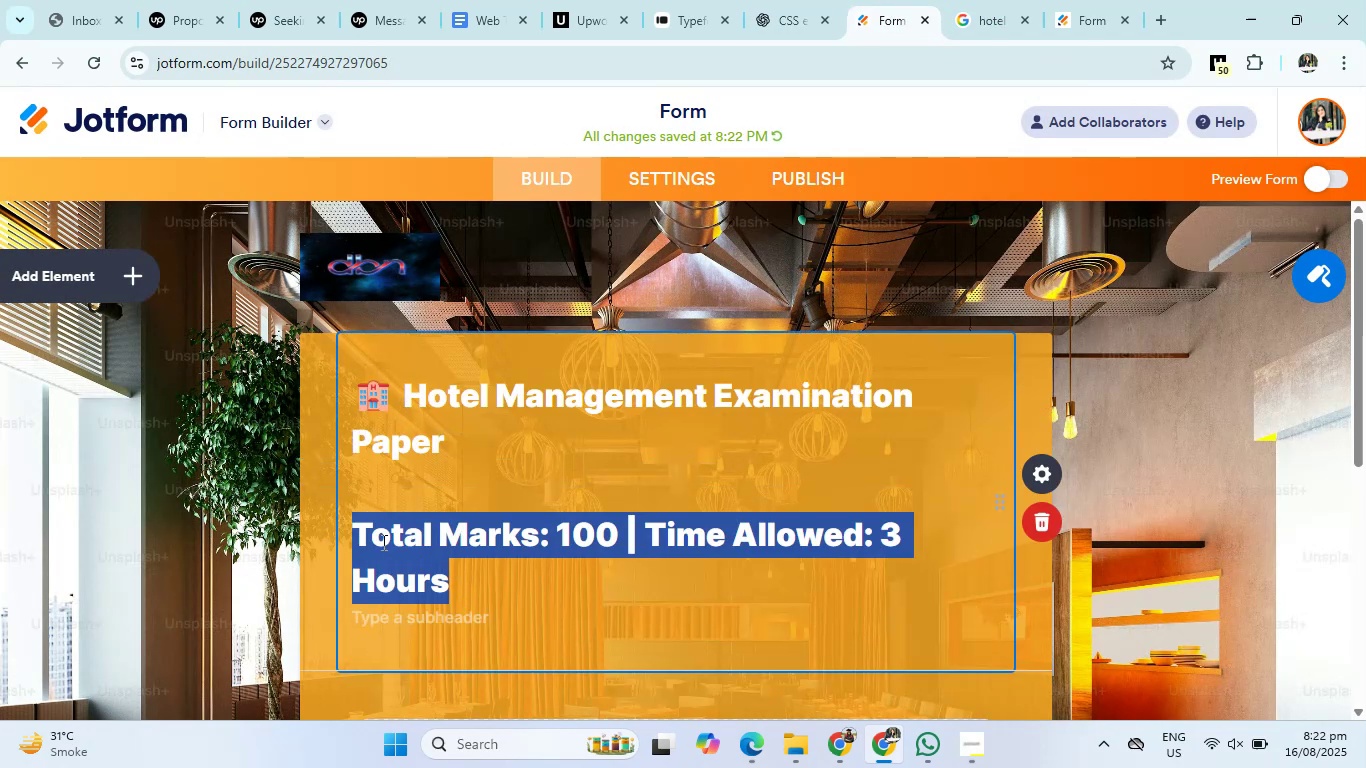 
key(Control+X)
 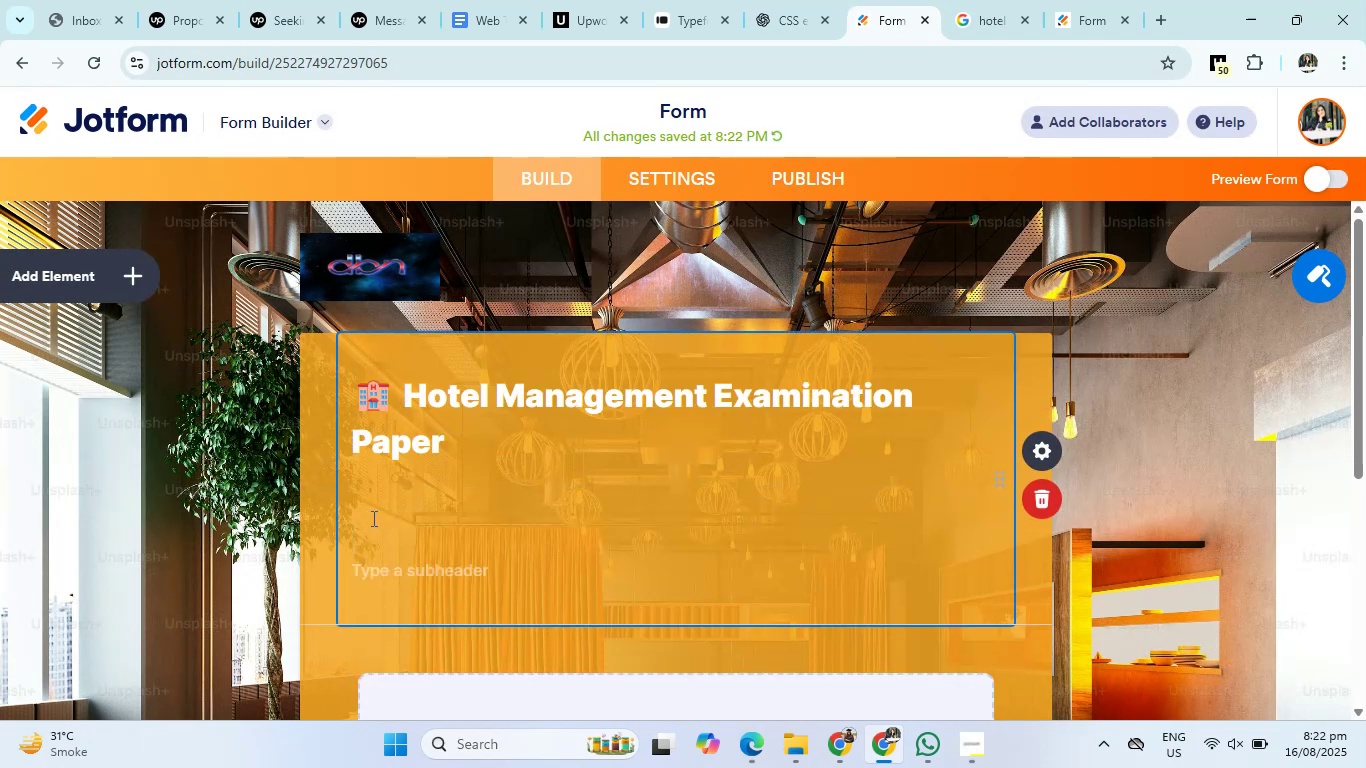 
key(Backspace)
 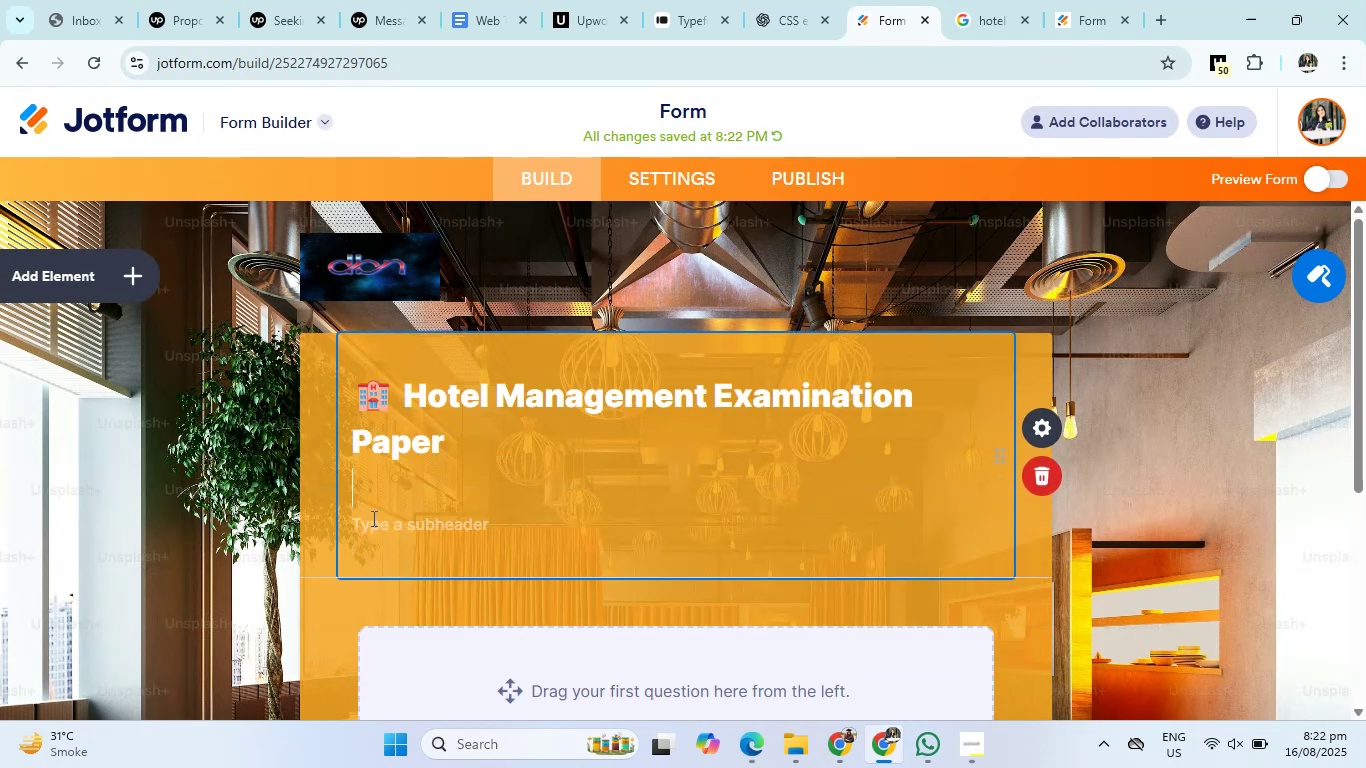 
key(Backspace)
 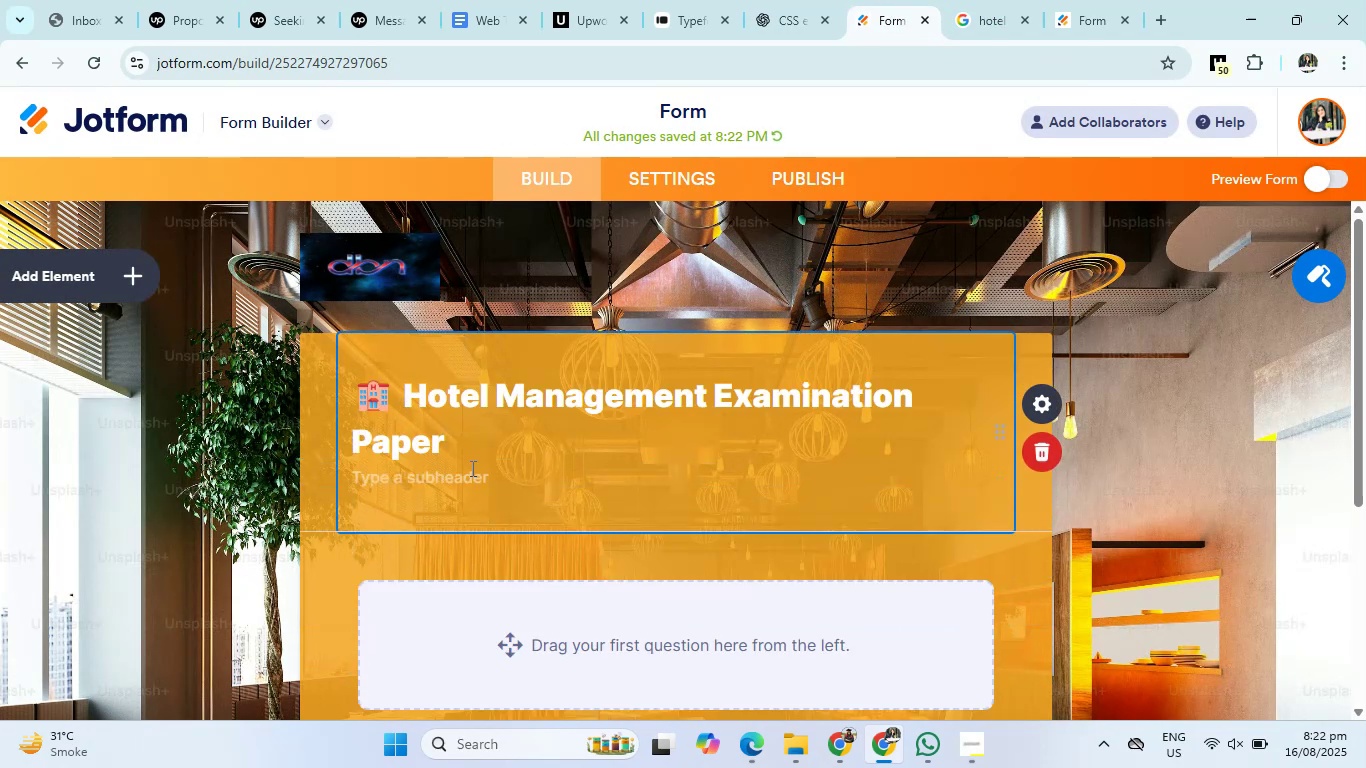 
left_click([457, 478])
 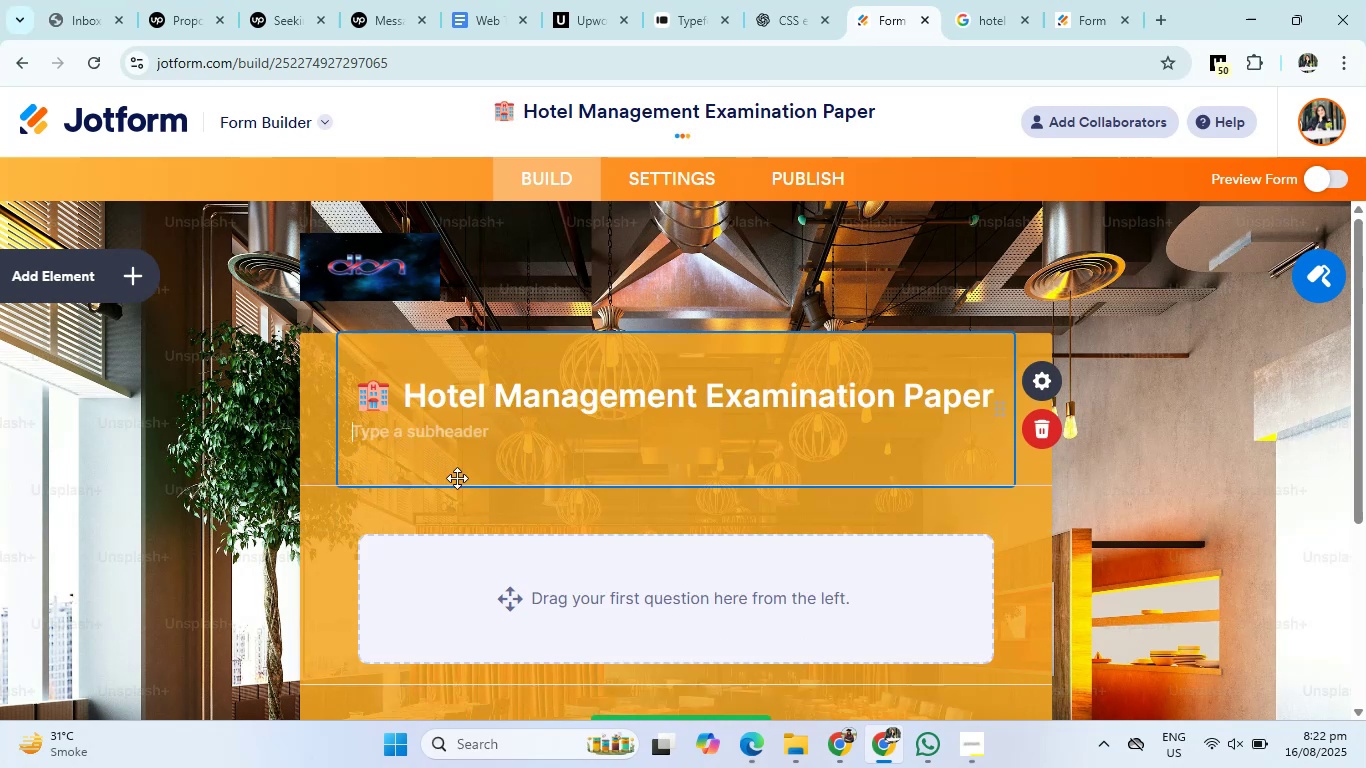 
key(Control+V)
 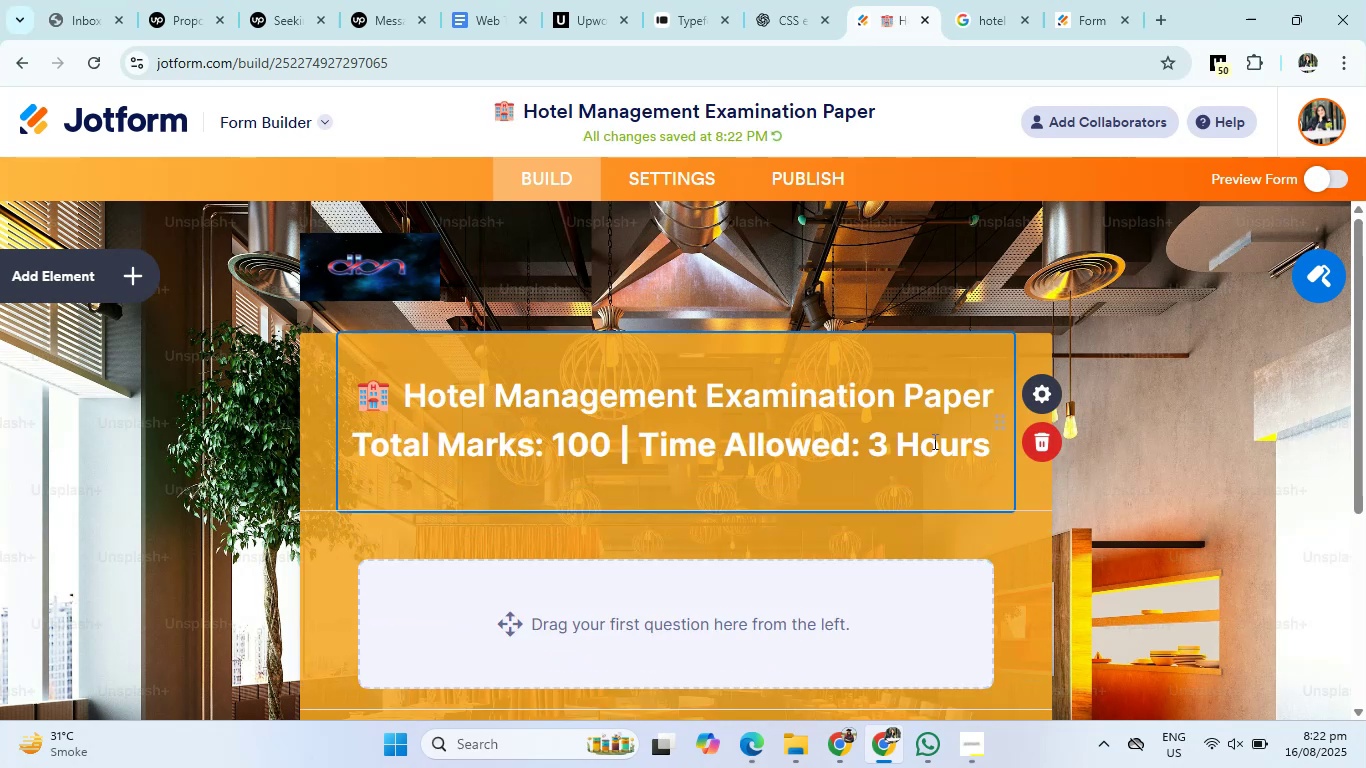 
left_click_drag(start_coordinate=[988, 449], to_coordinate=[325, 458])
 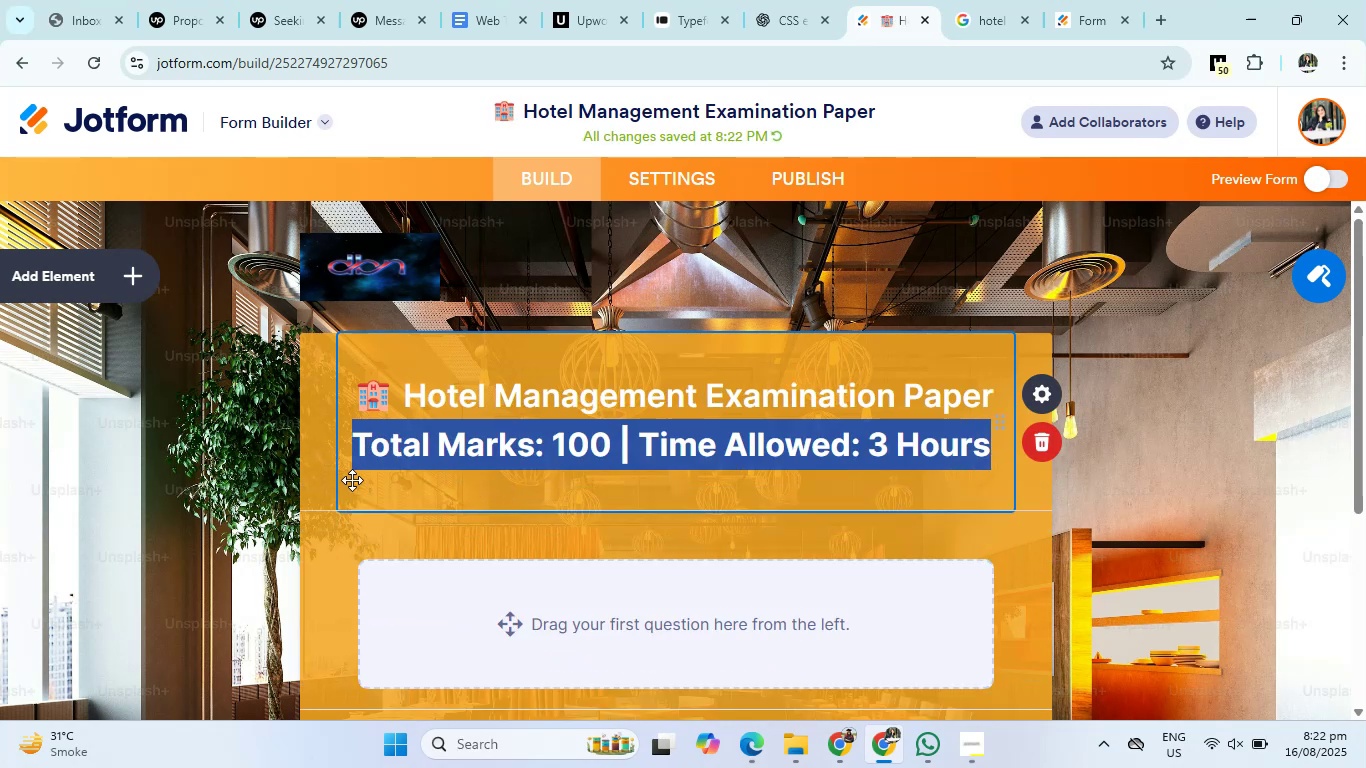 
left_click([352, 480])
 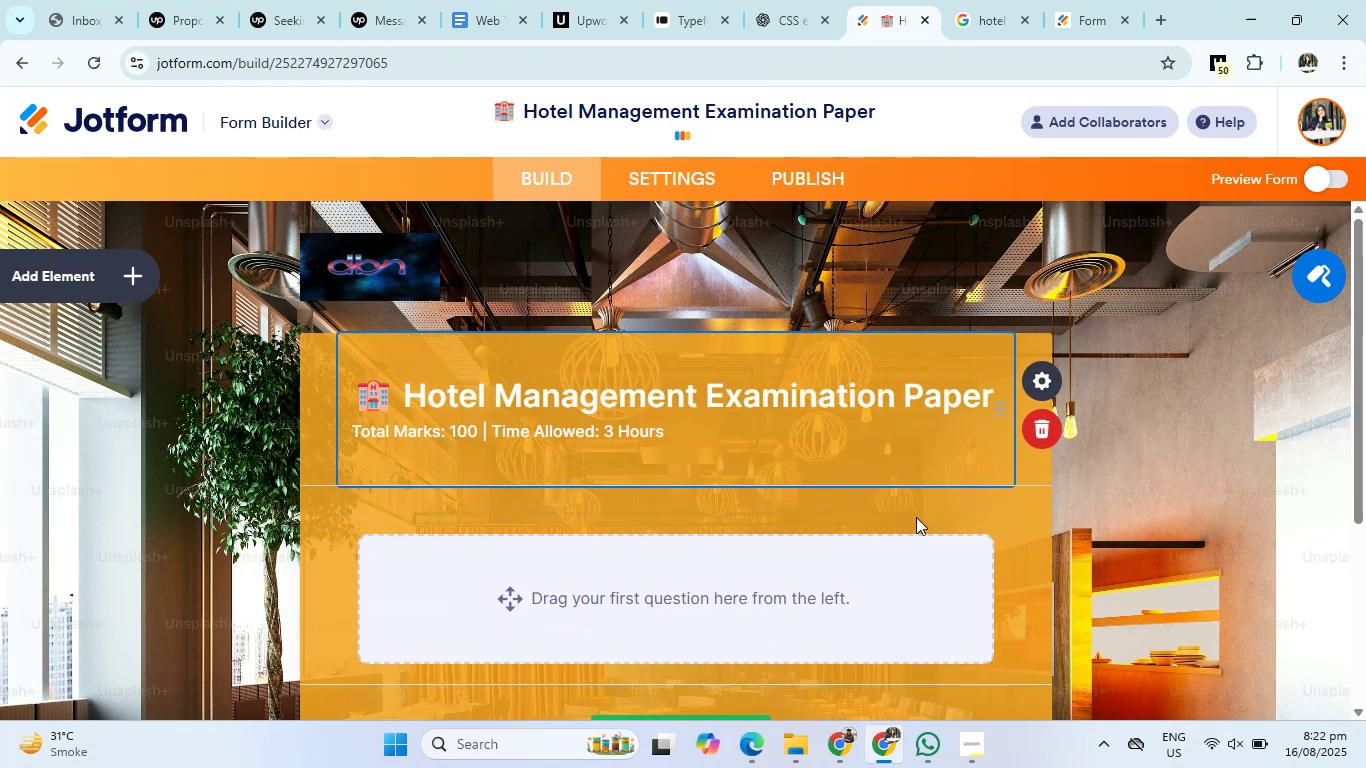 
left_click([1038, 520])
 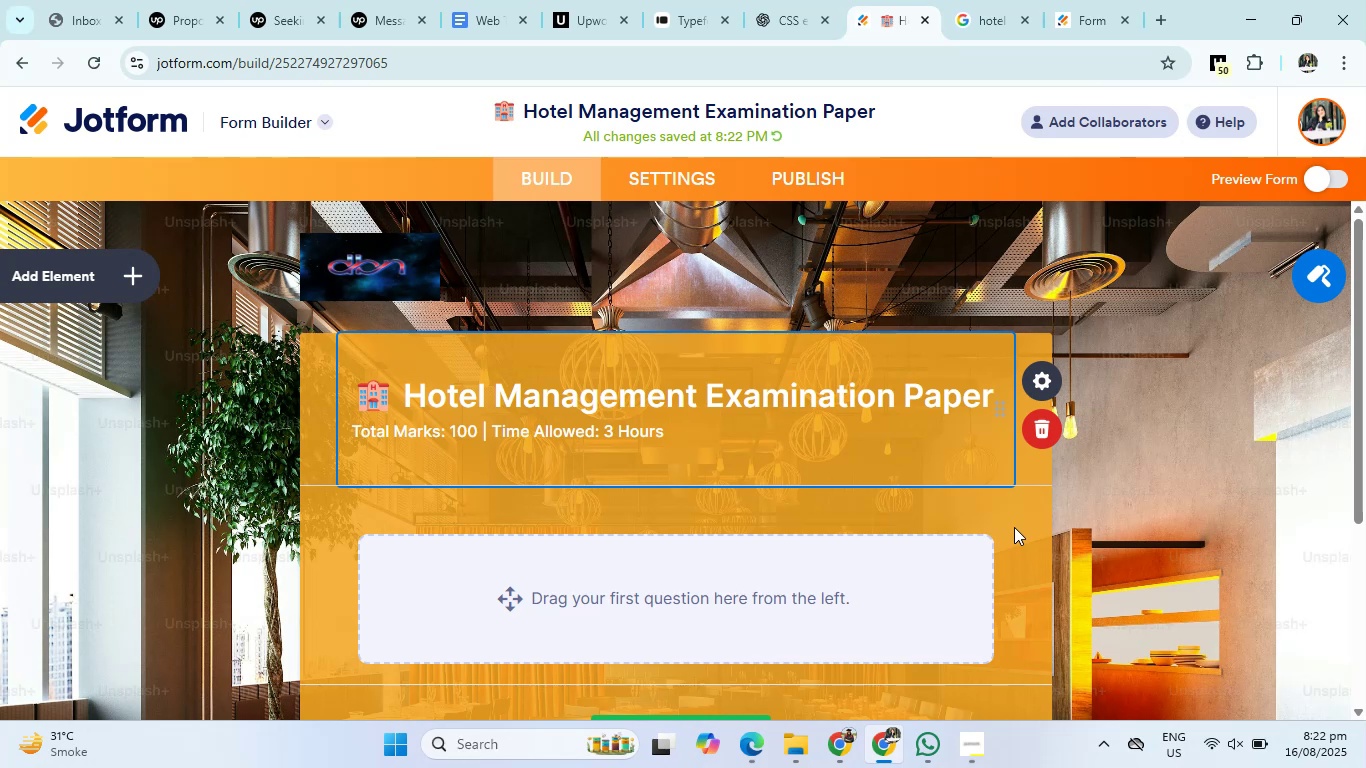 
wait(17.06)
 